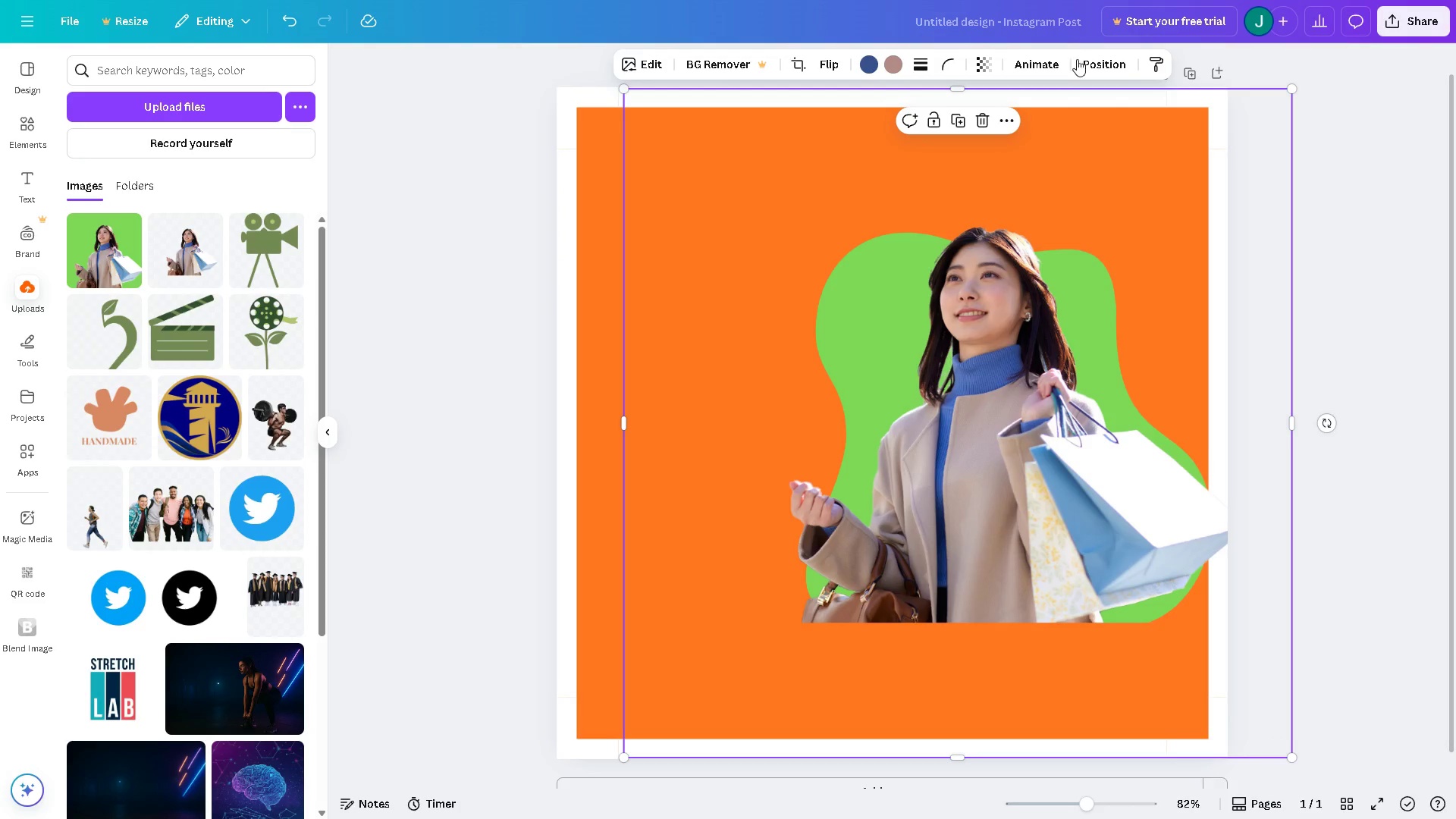 
left_click([1078, 59])
 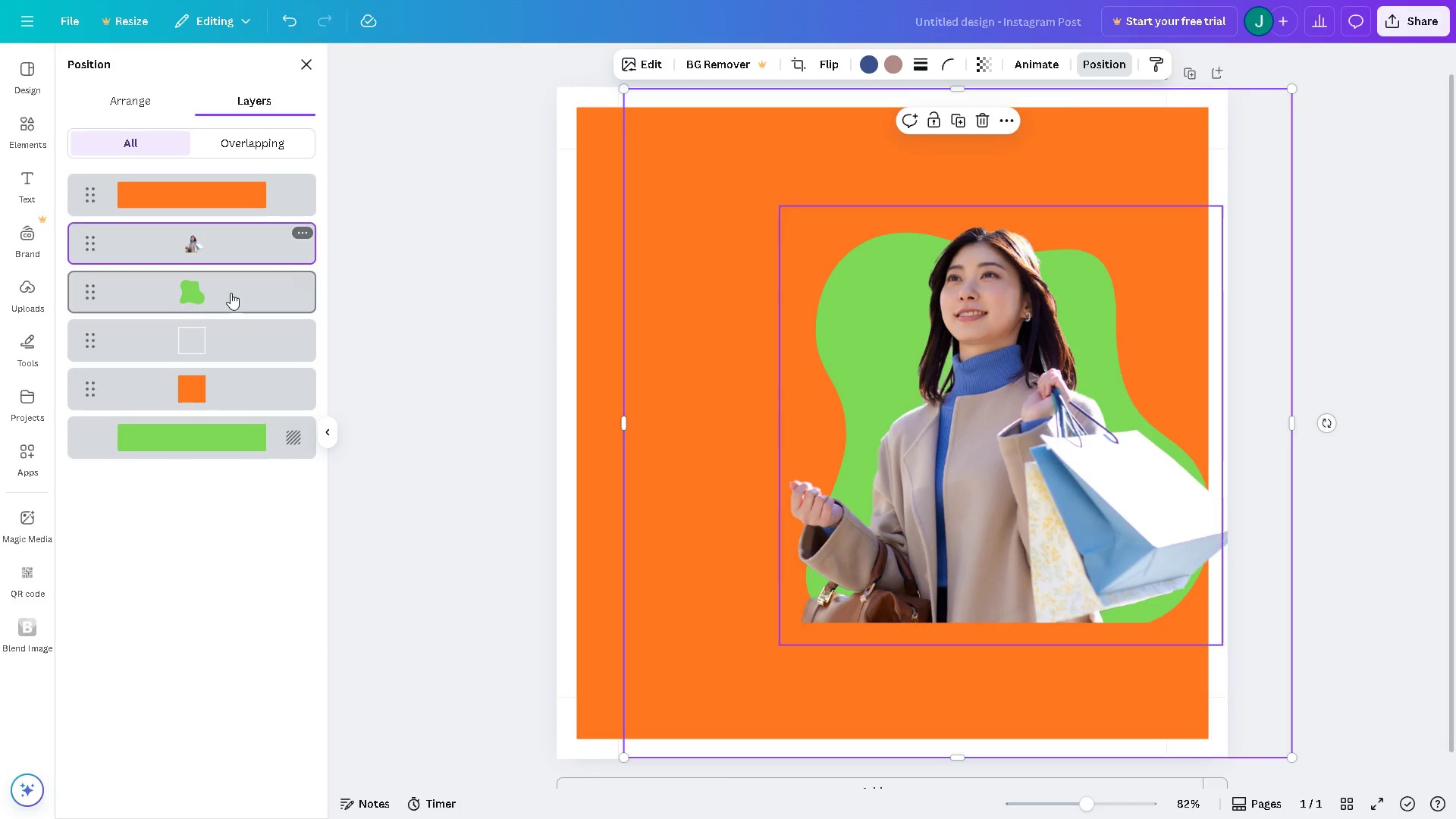 
left_click([231, 293])
 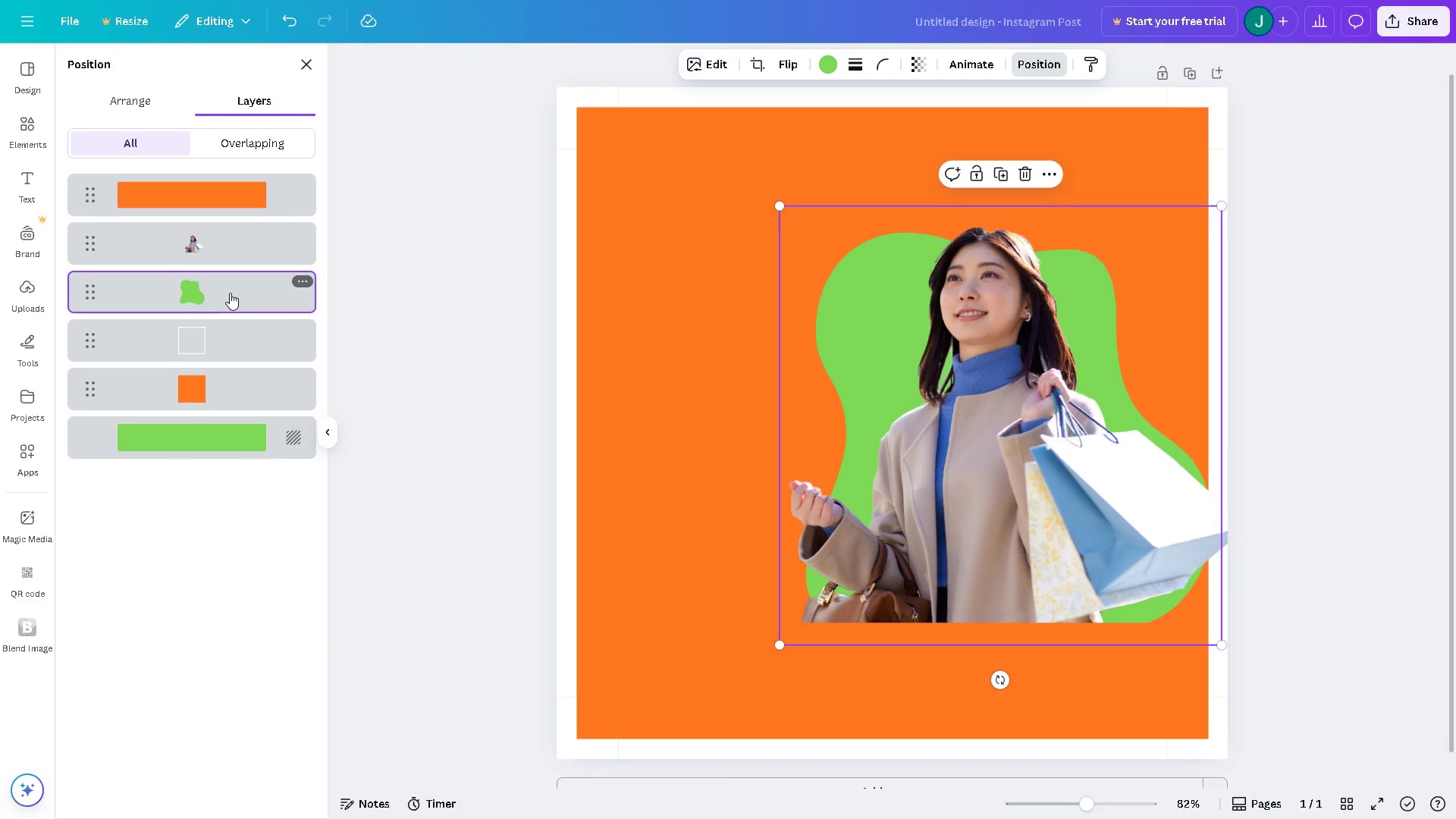 
key(Control+C)
 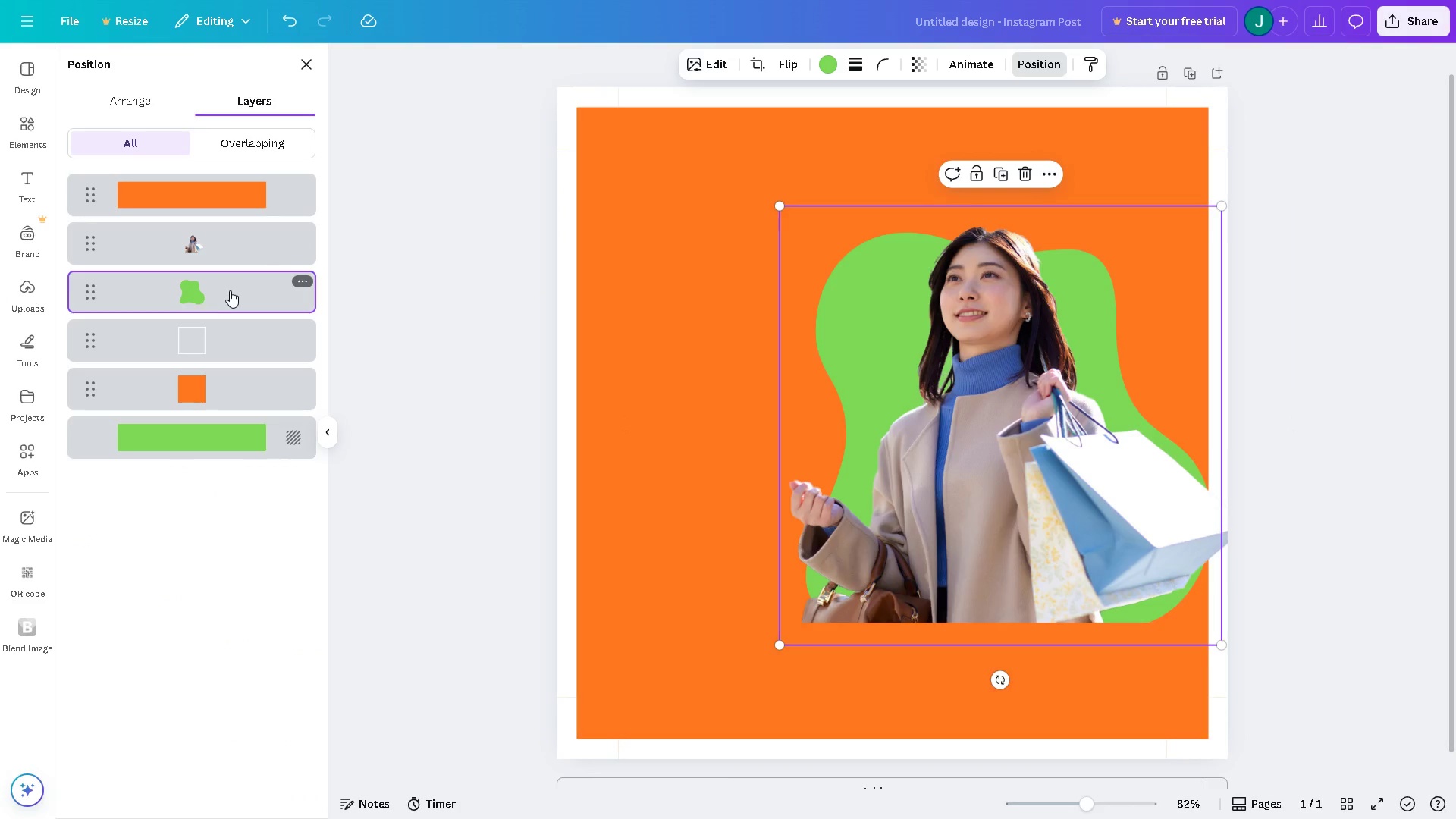 
key(Control+V)
 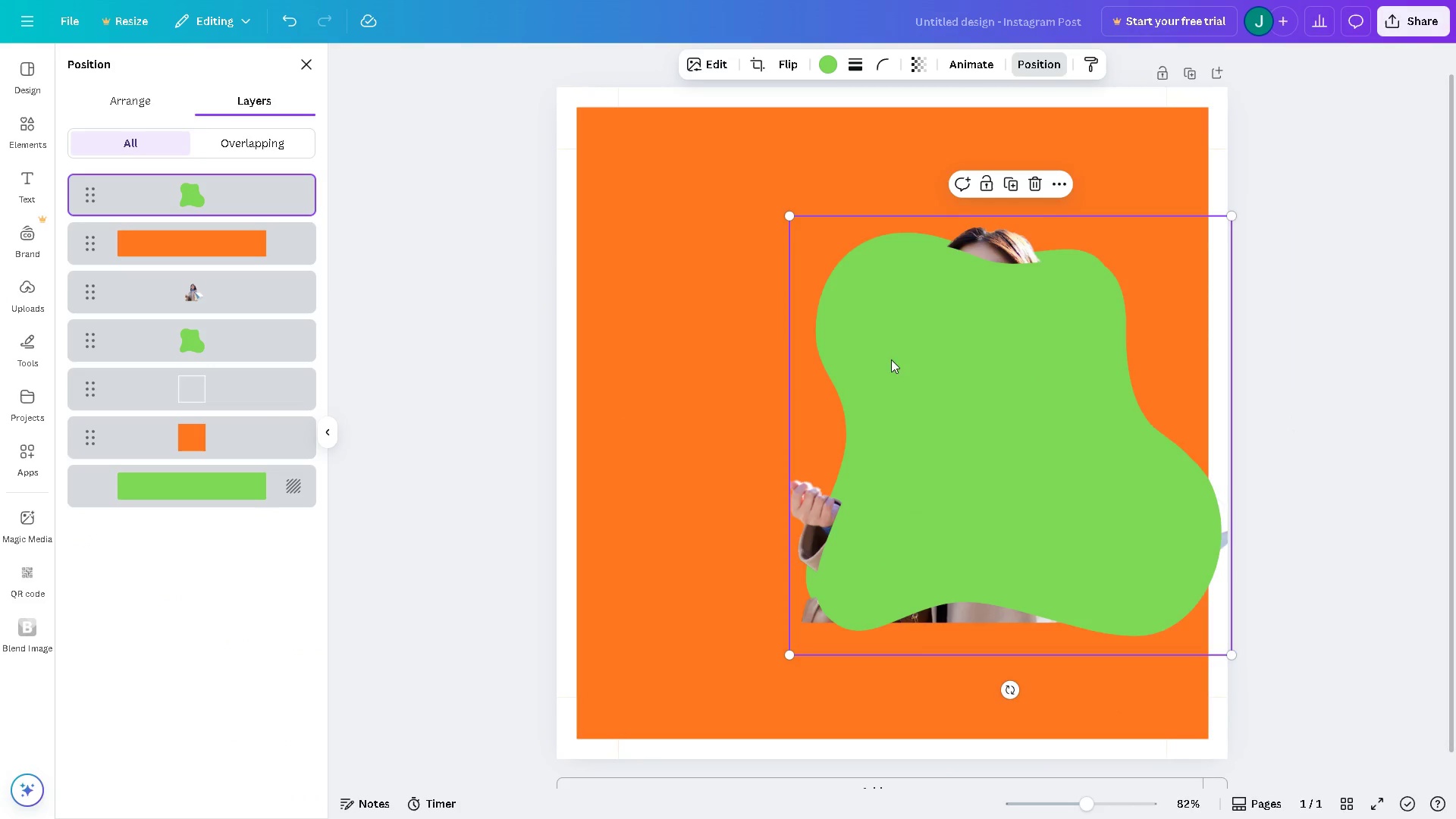 
left_click_drag(start_coordinate=[948, 441], to_coordinate=[943, 432])
 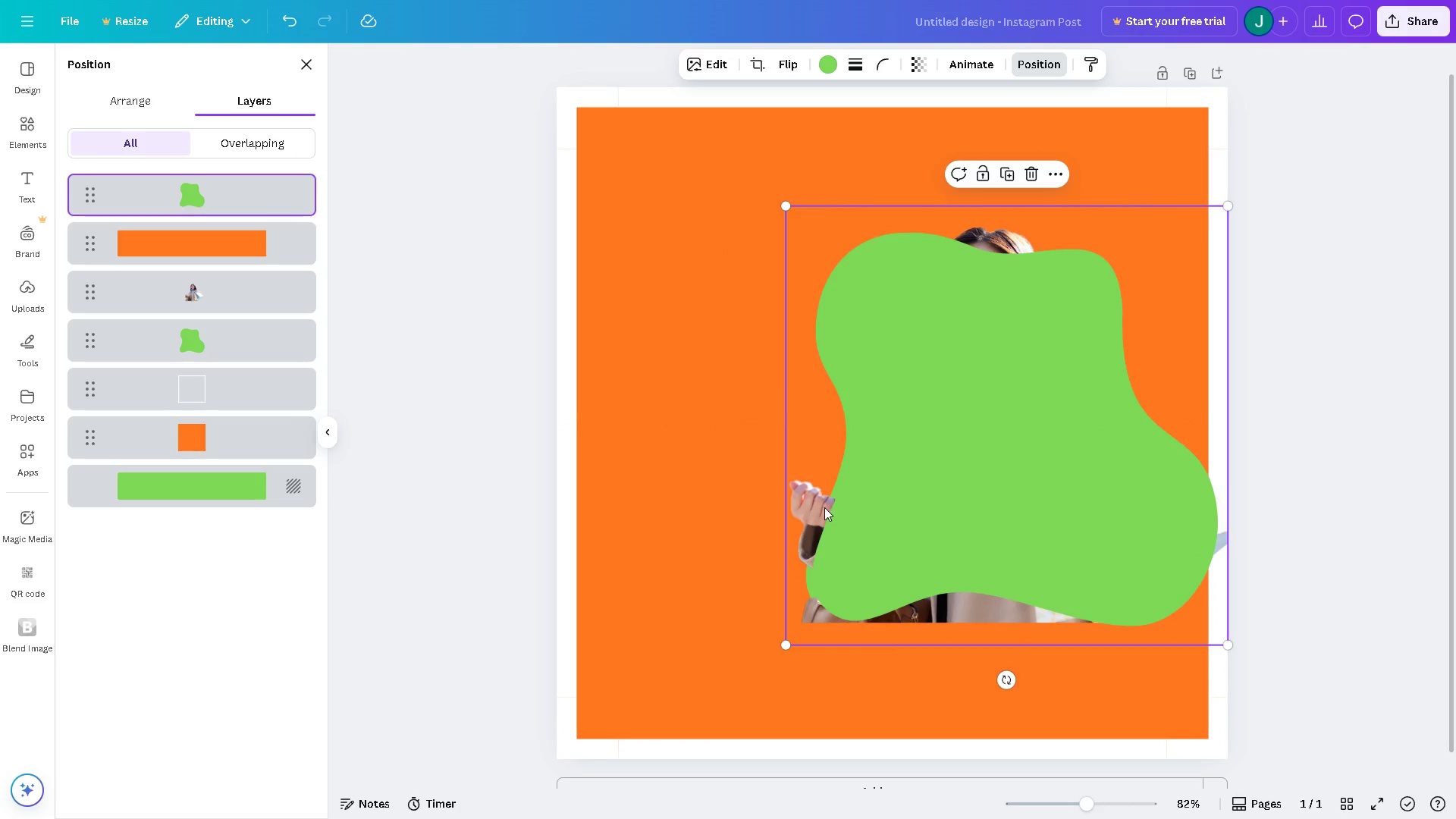 
left_click_drag(start_coordinate=[855, 521], to_coordinate=[846, 521])
 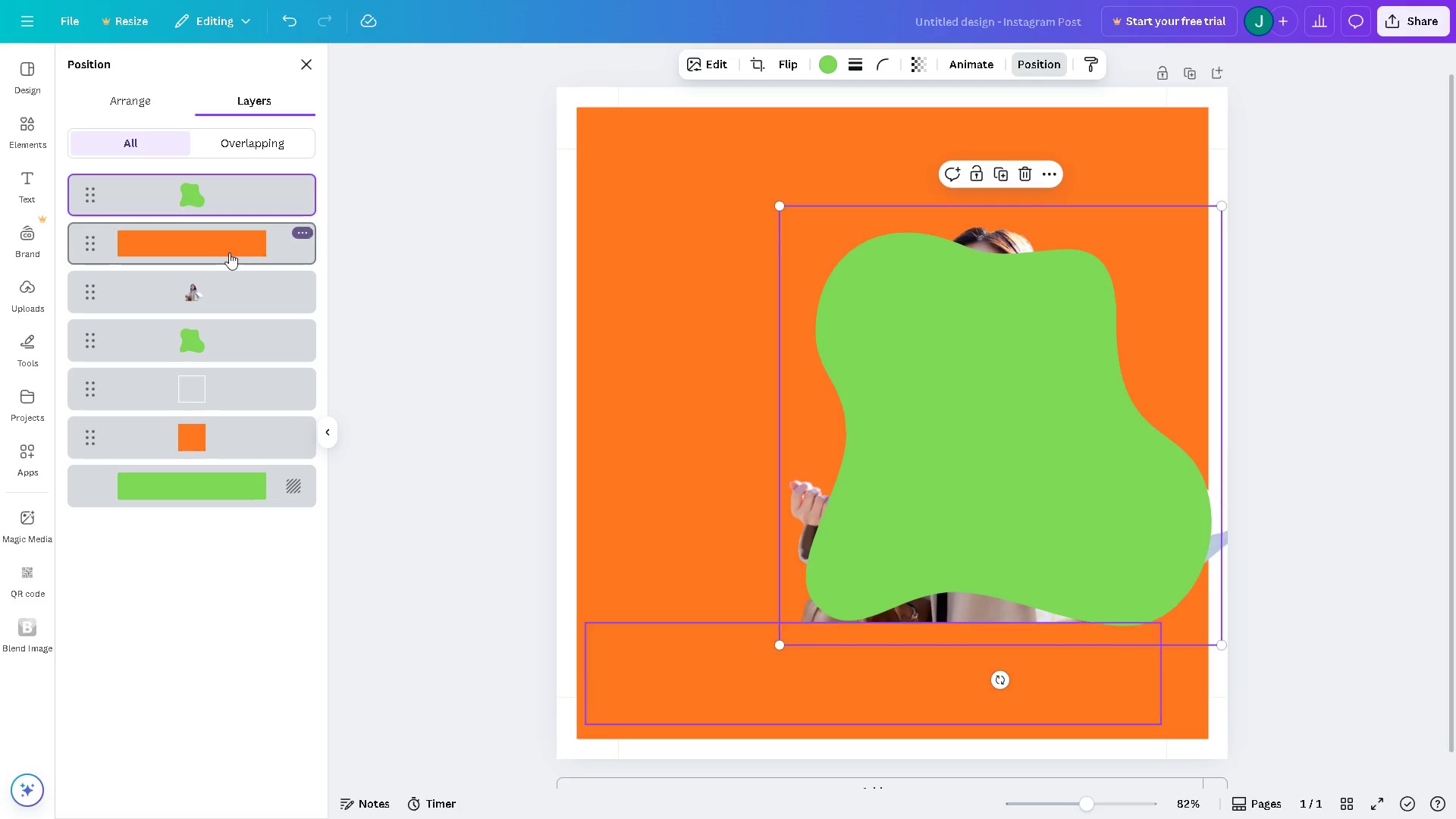 
left_click([225, 231])
 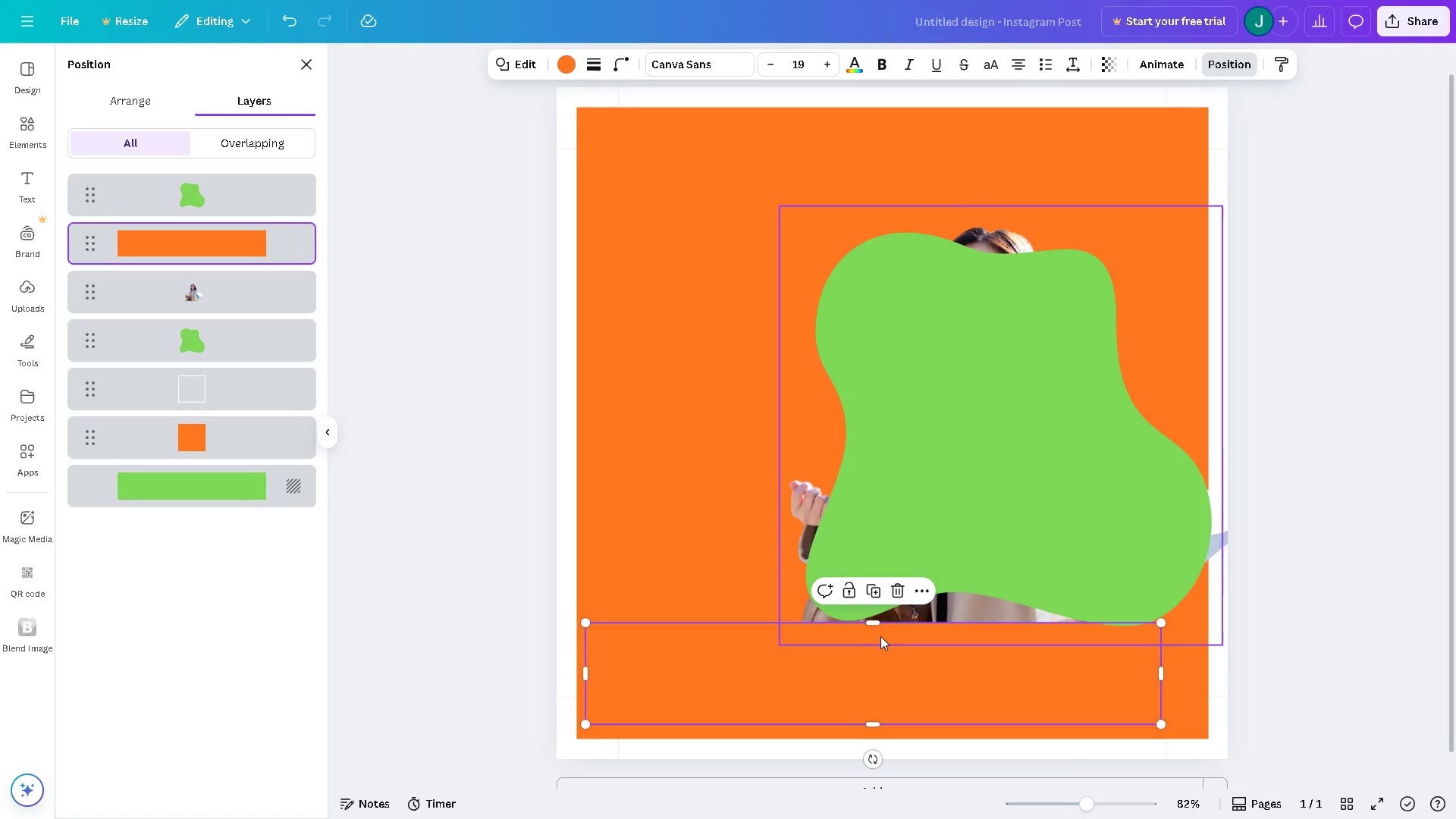 
left_click_drag(start_coordinate=[873, 624], to_coordinate=[883, 585])
 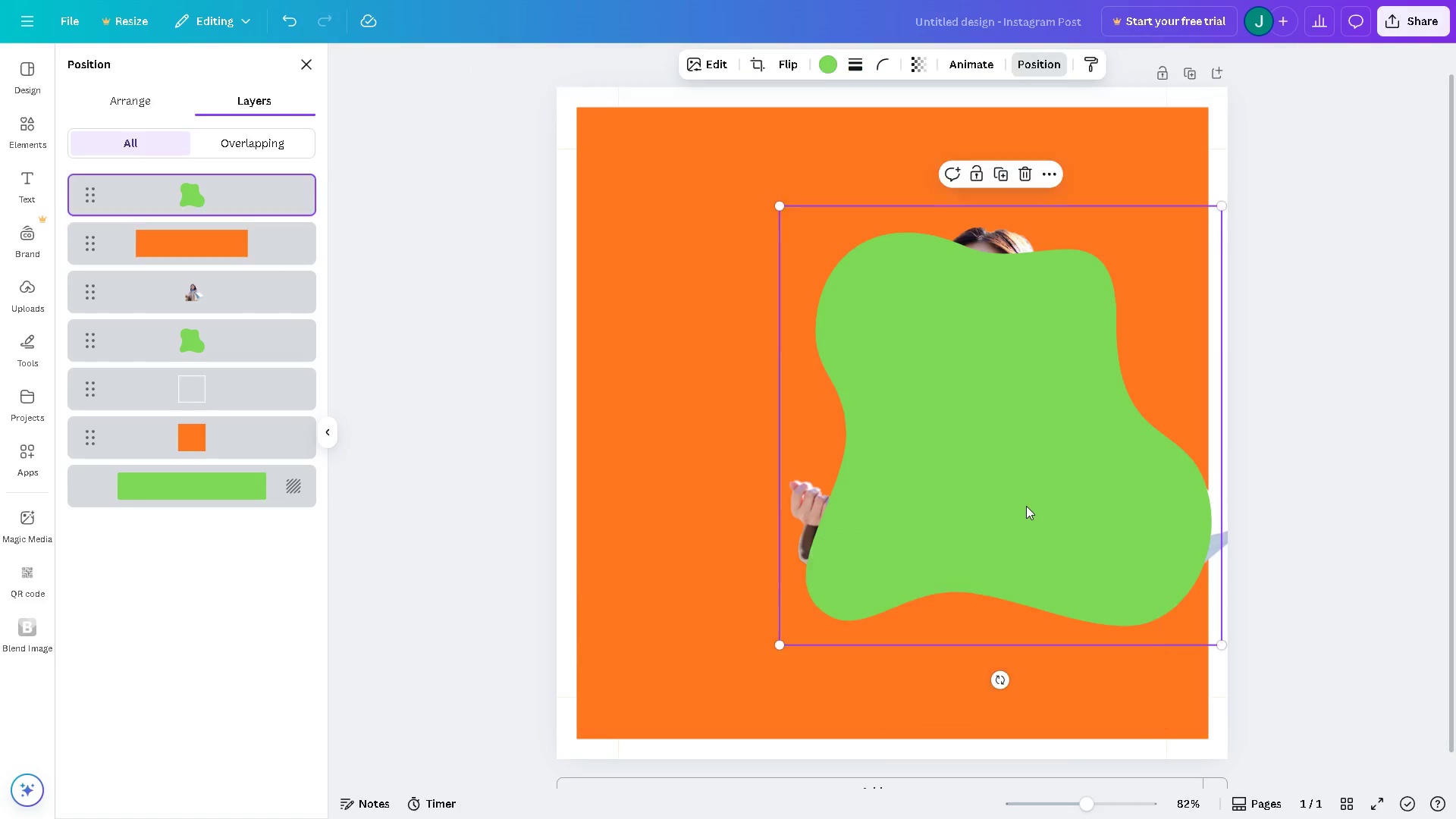 
left_click([1026, 506])
 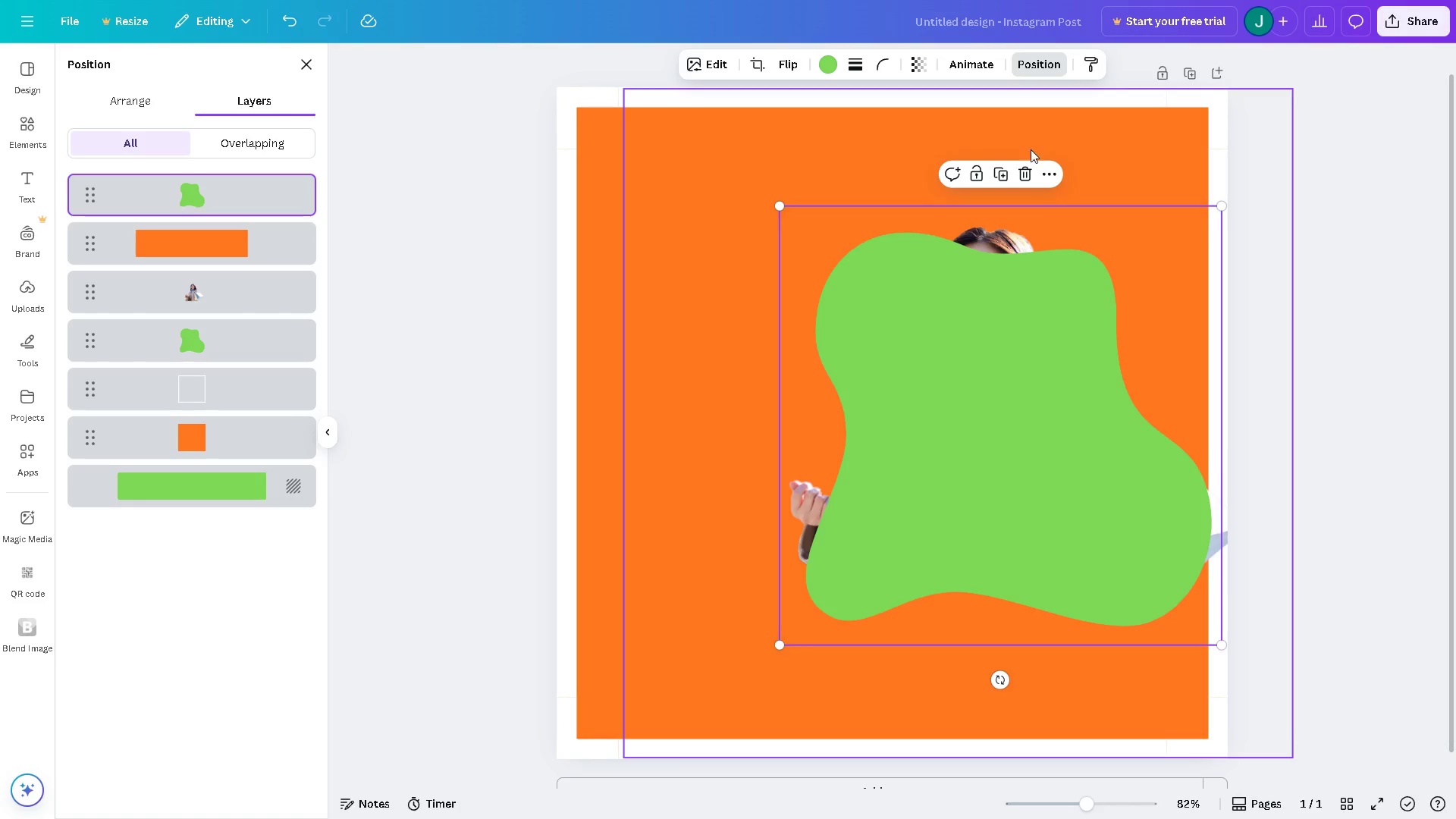 
left_click([1026, 170])
 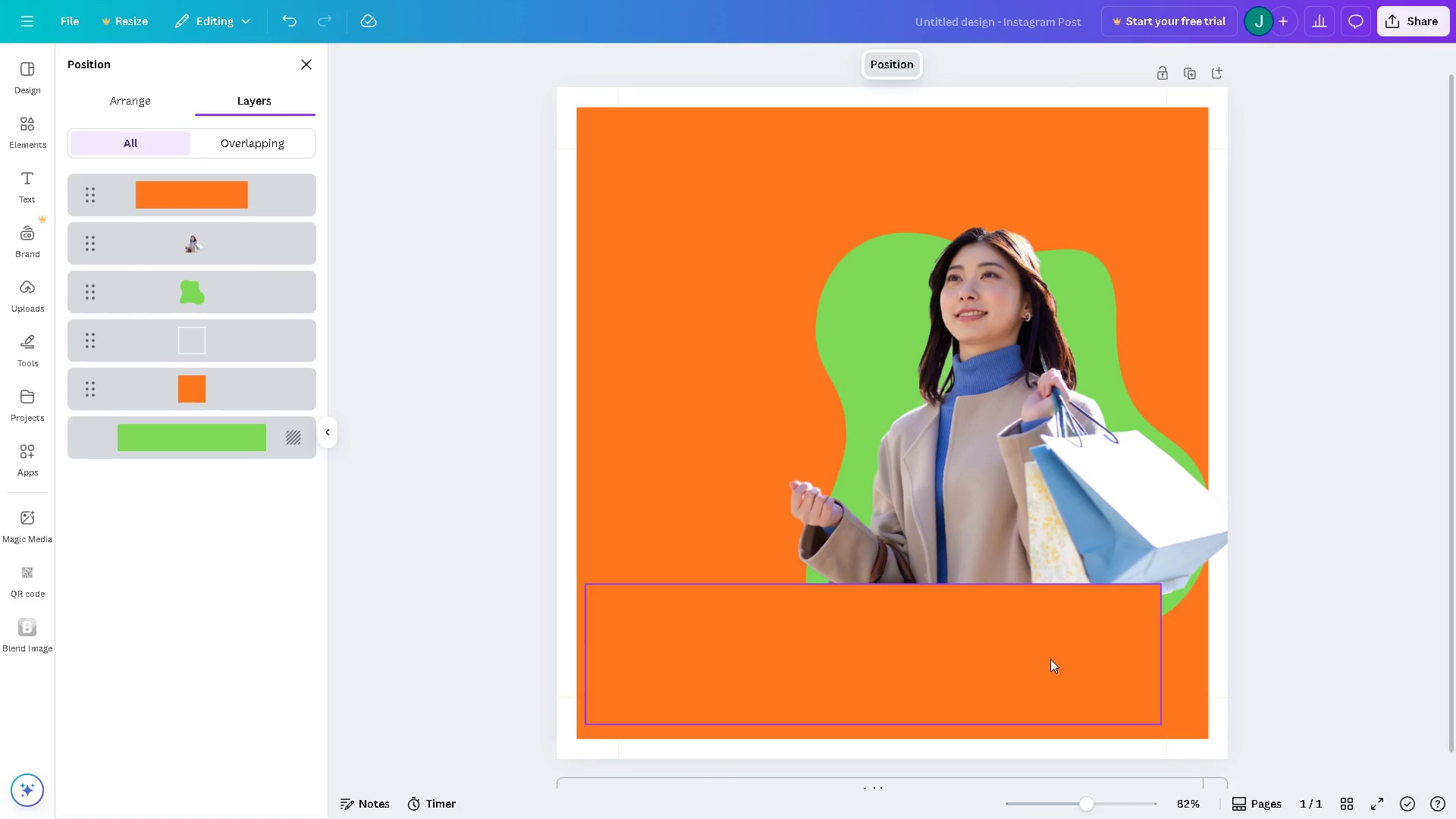 
left_click([1050, 659])
 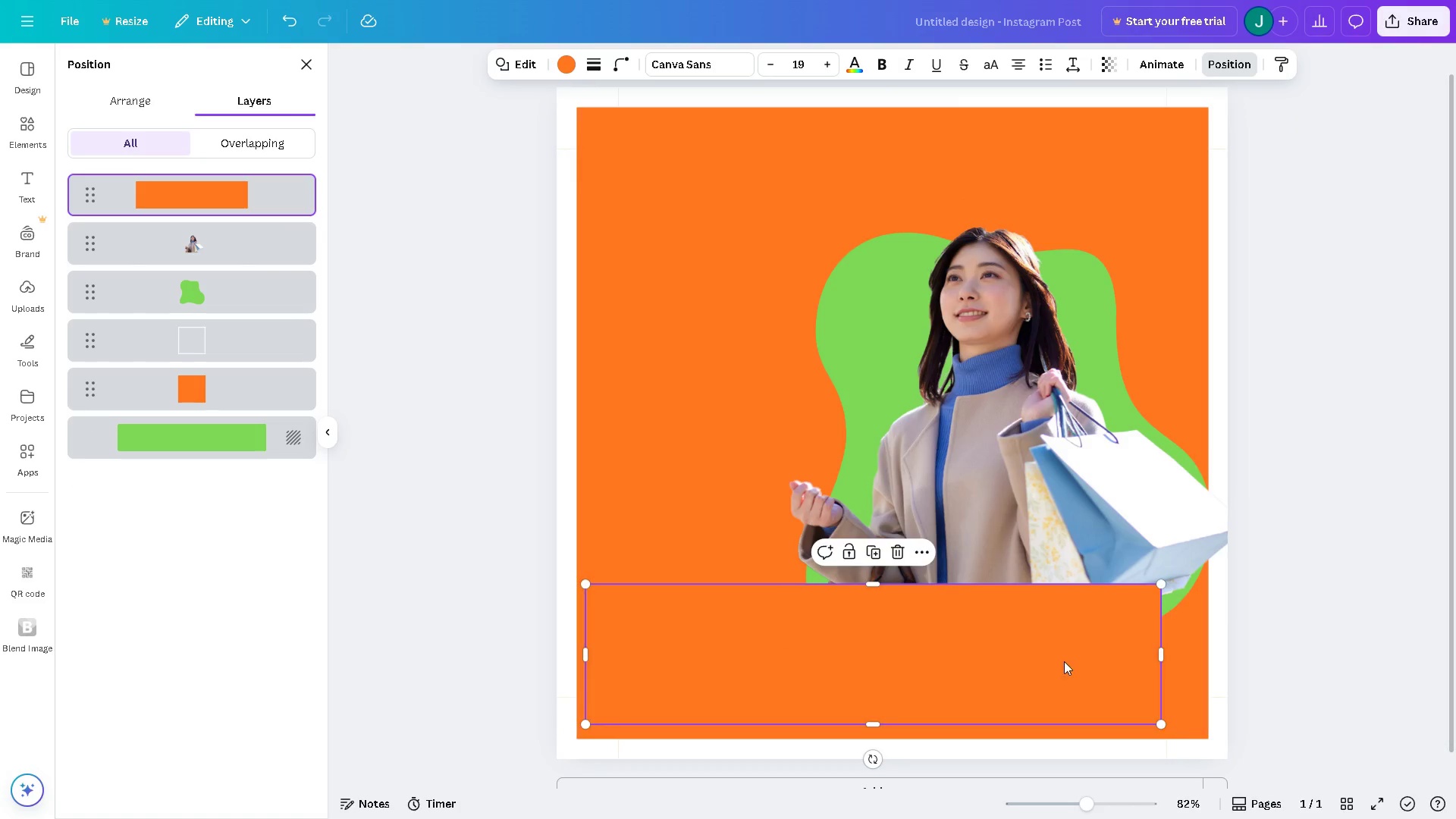 
left_click_drag(start_coordinate=[1050, 659], to_coordinate=[1090, 695])
 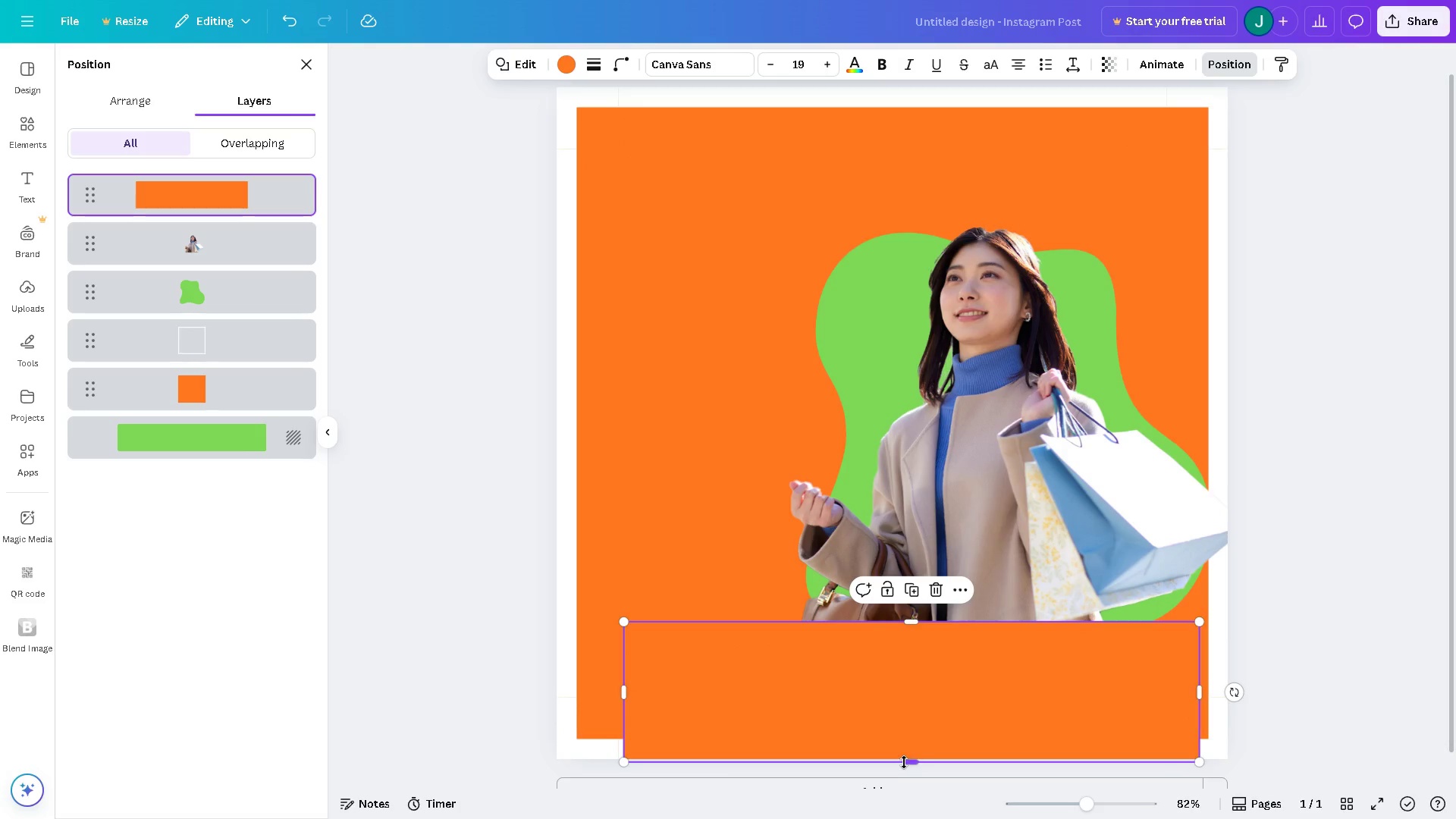 
left_click_drag(start_coordinate=[905, 762], to_coordinate=[910, 715])
 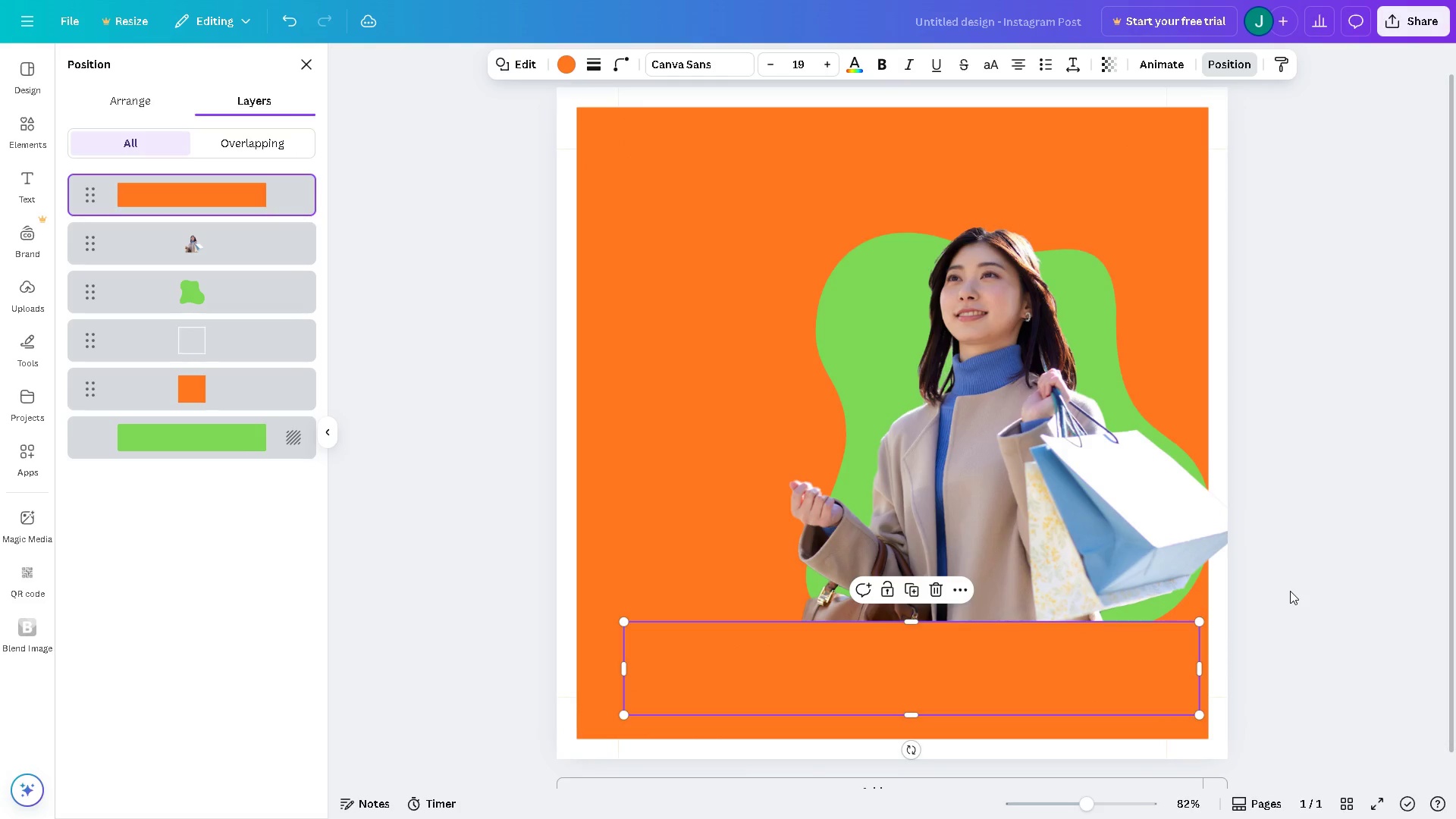 
left_click([1290, 591])
 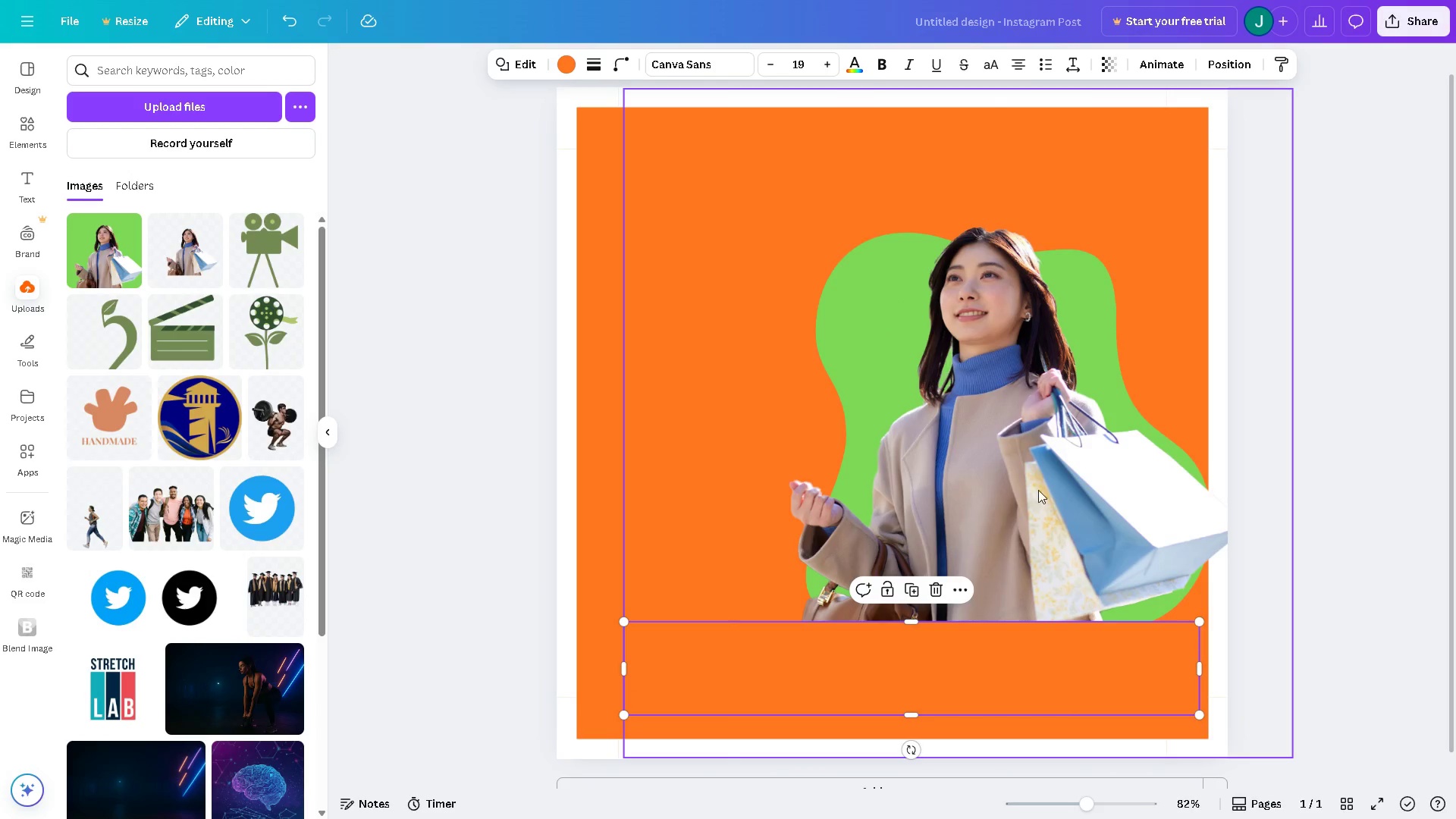 
left_click([1038, 490])
 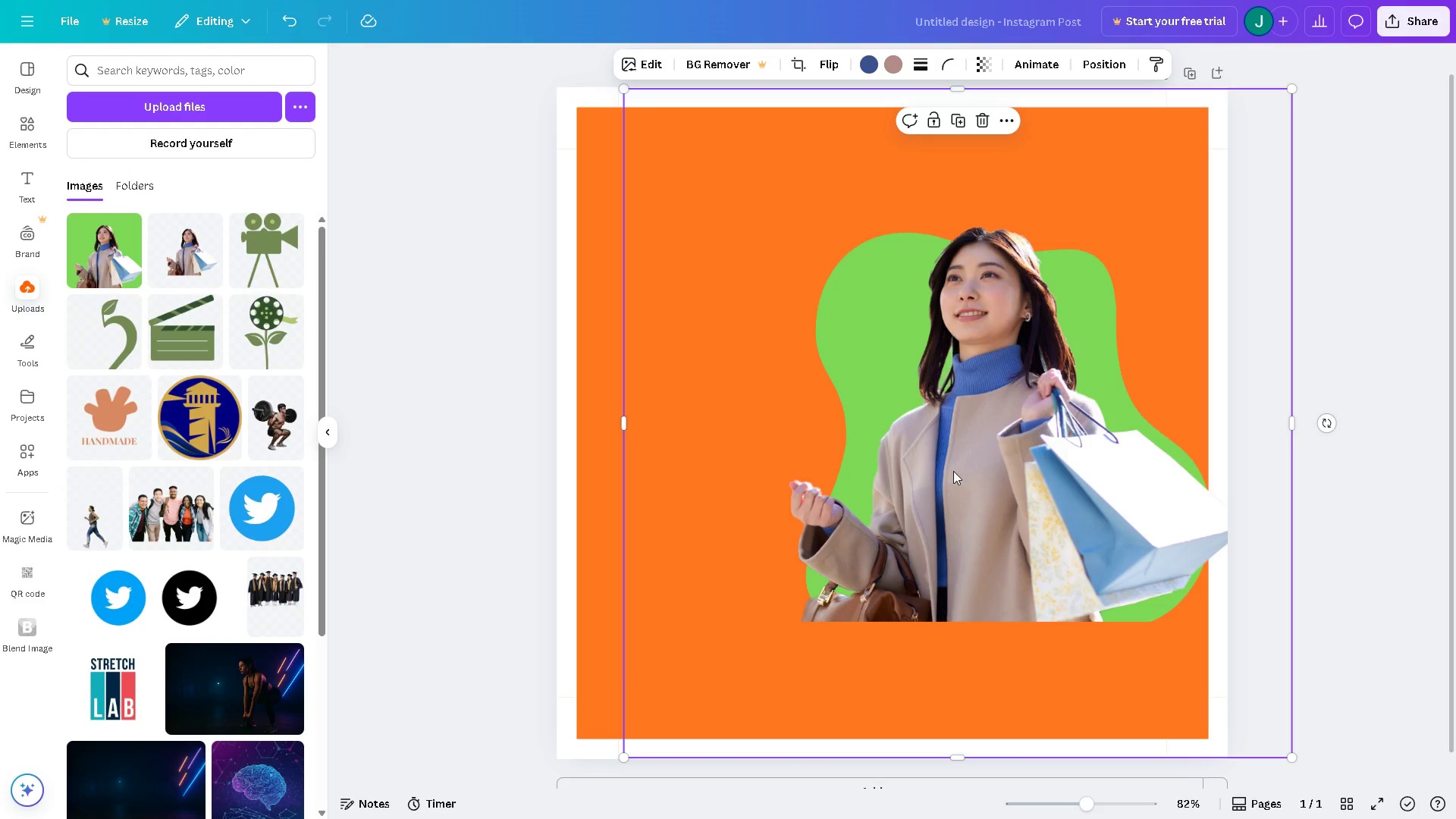 
left_click_drag(start_coordinate=[951, 474], to_coordinate=[918, 472])
 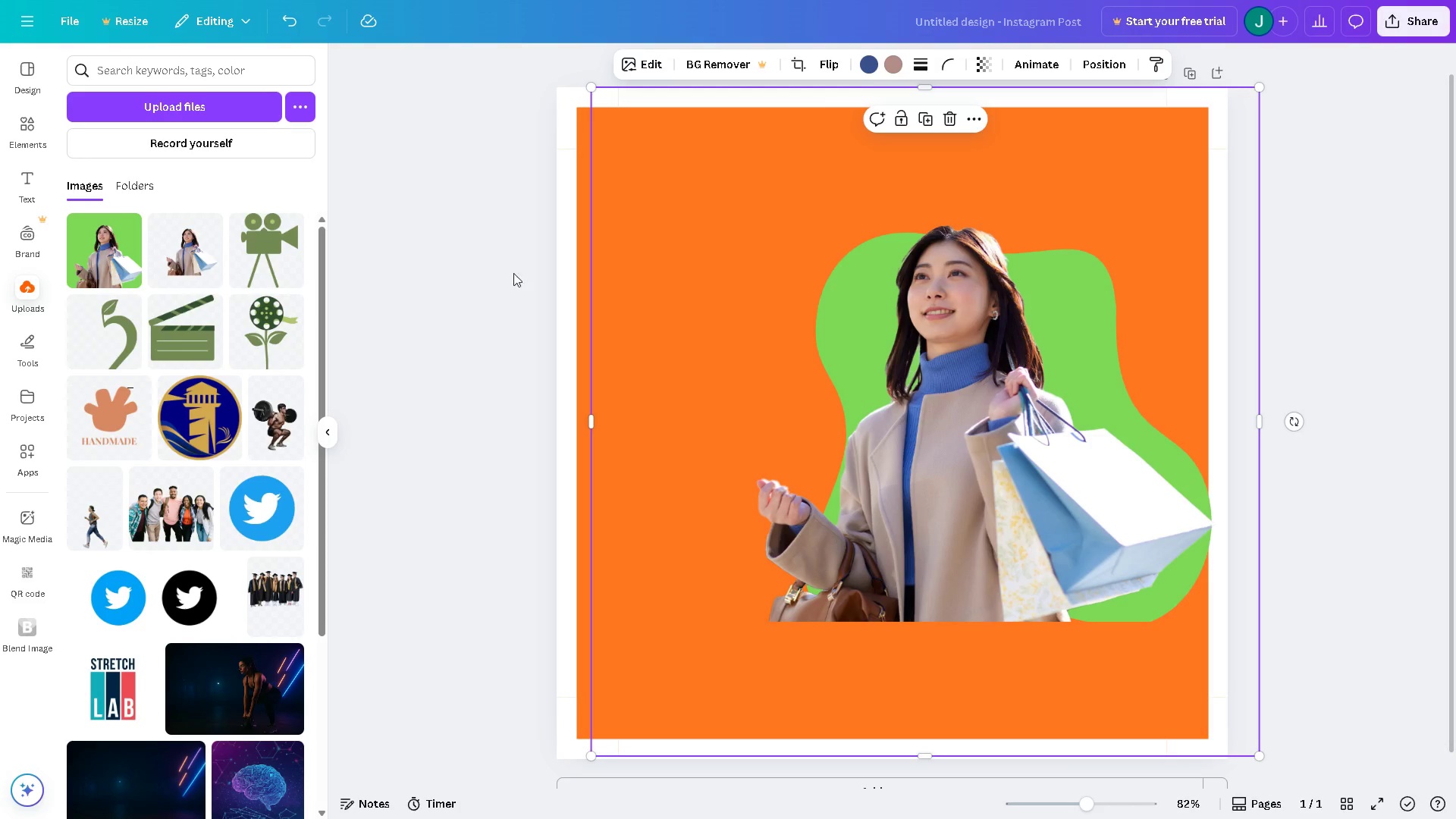 
left_click([1117, 63])
 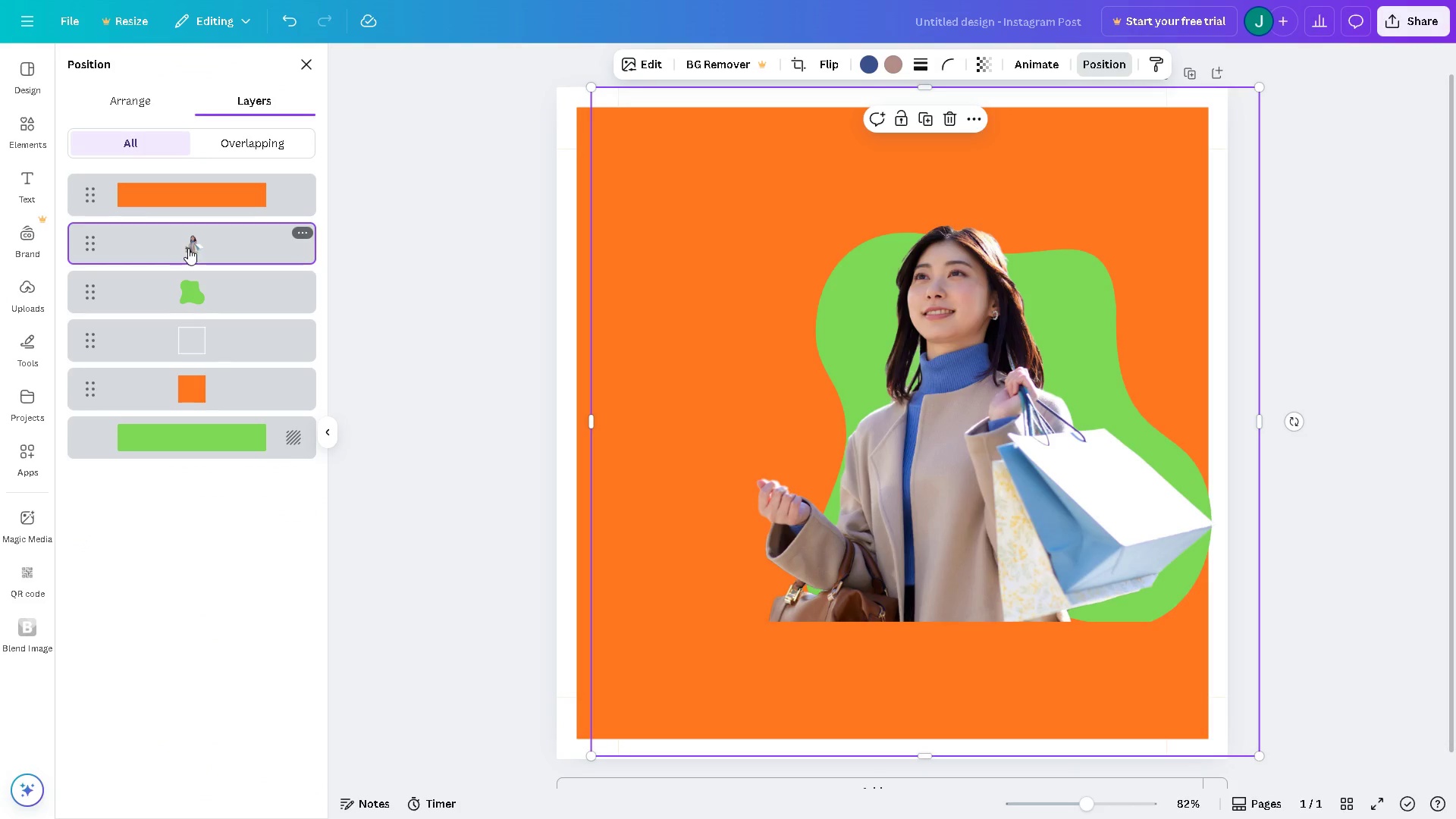 
left_click_drag(start_coordinate=[211, 350], to_coordinate=[224, 177])
 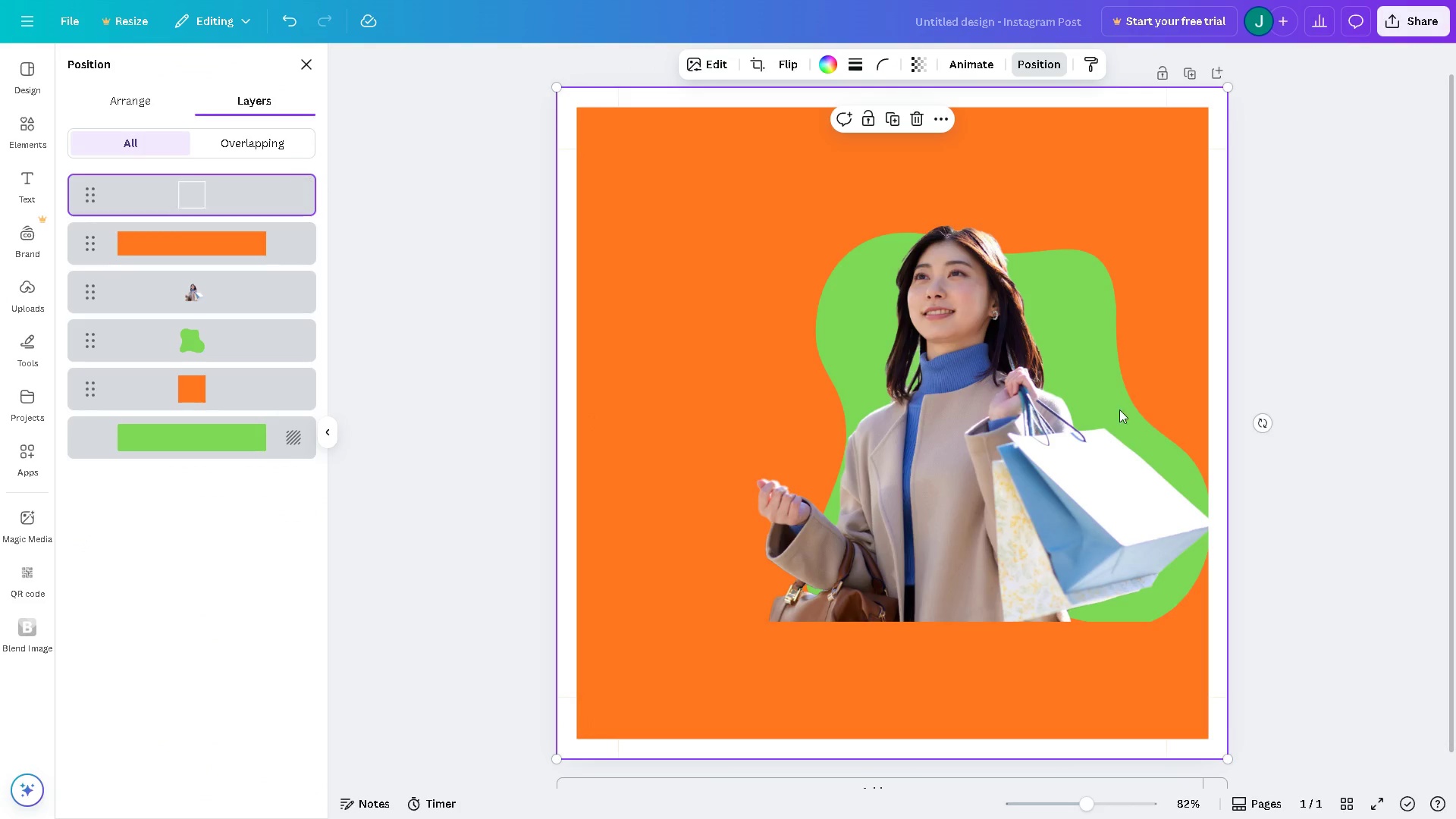 
left_click([1276, 379])
 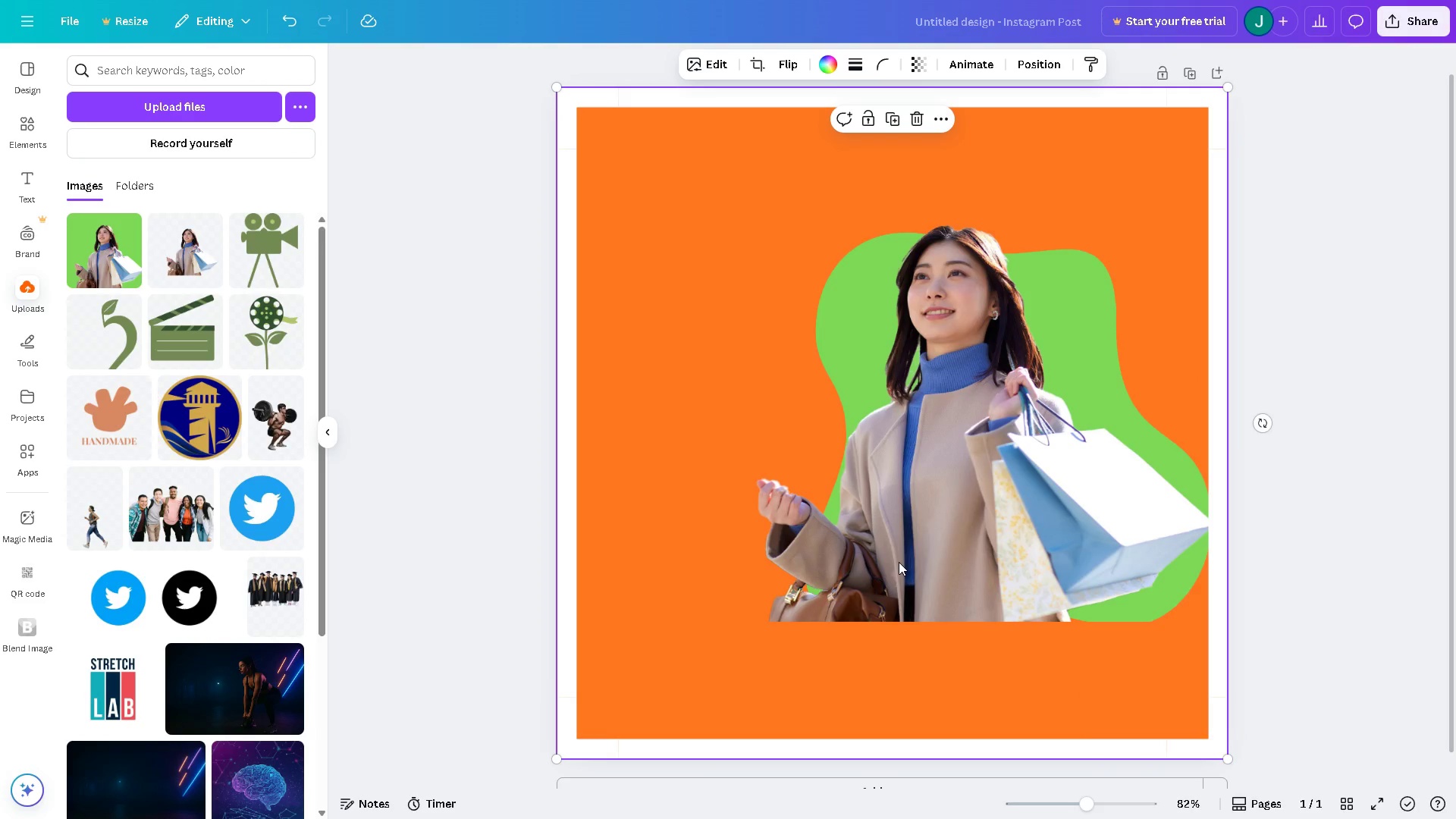 
left_click_drag(start_coordinate=[897, 538], to_coordinate=[900, 542])
 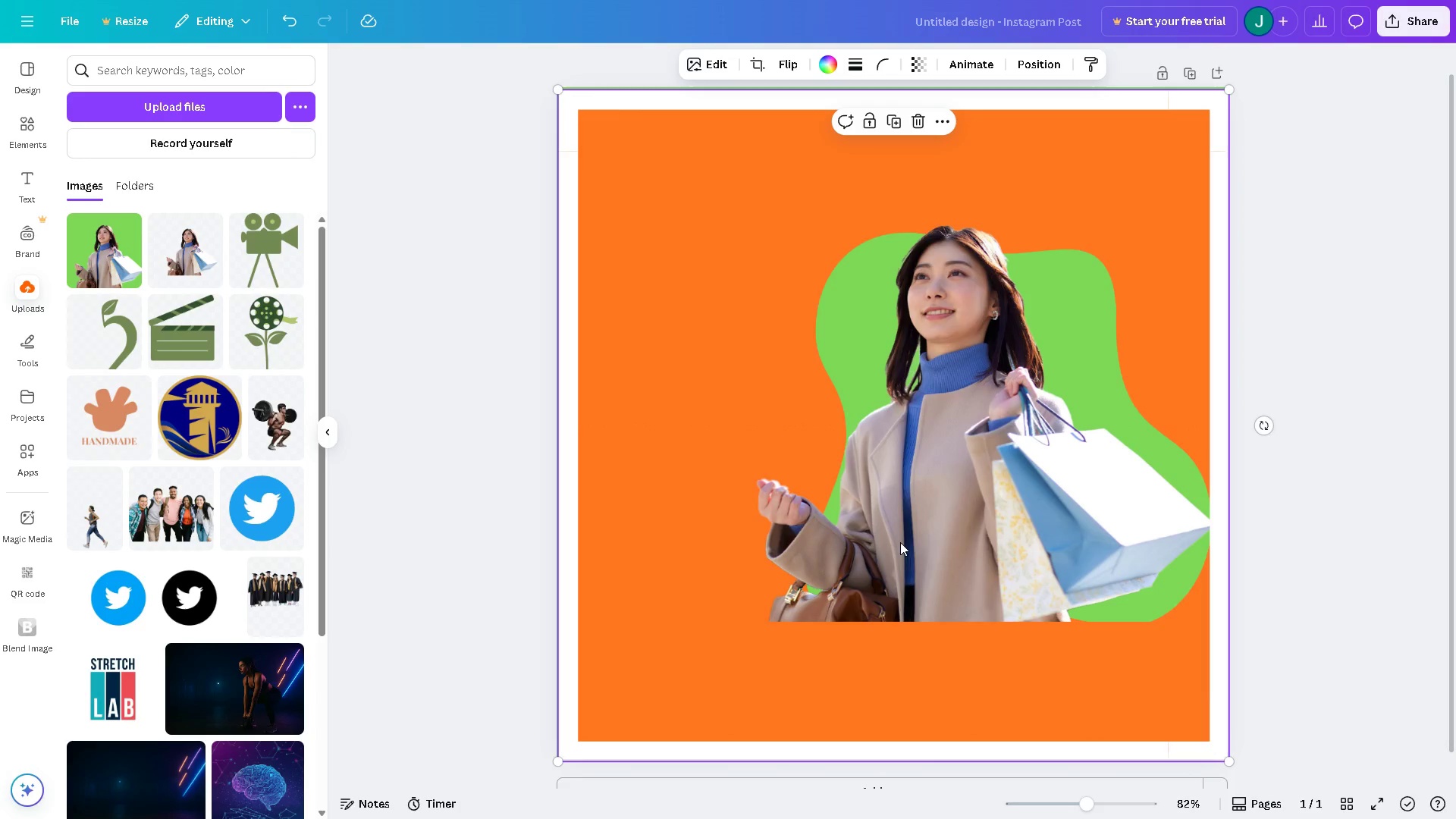 
key(Control+ControlLeft)
 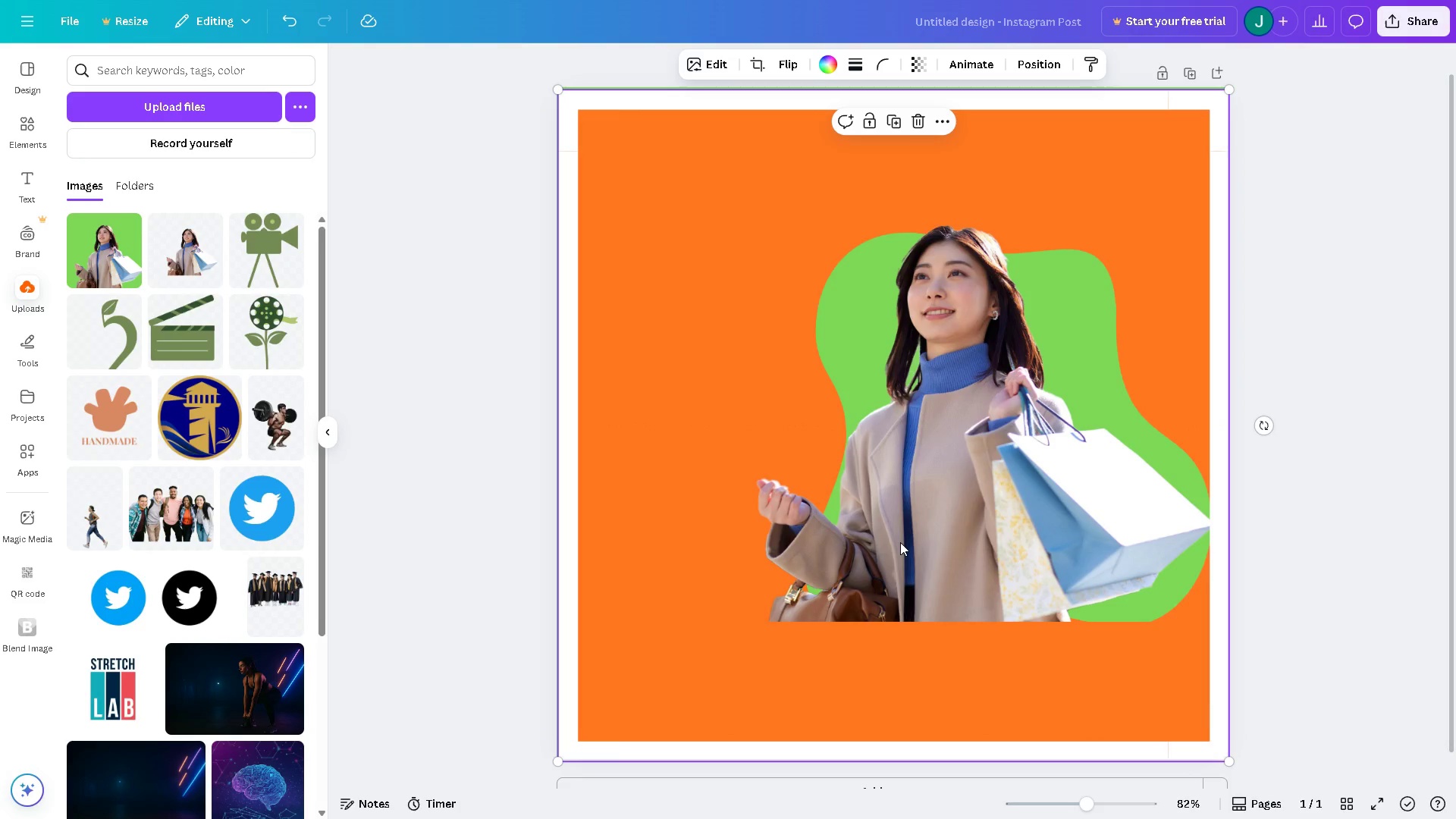 
key(Control+Z)
 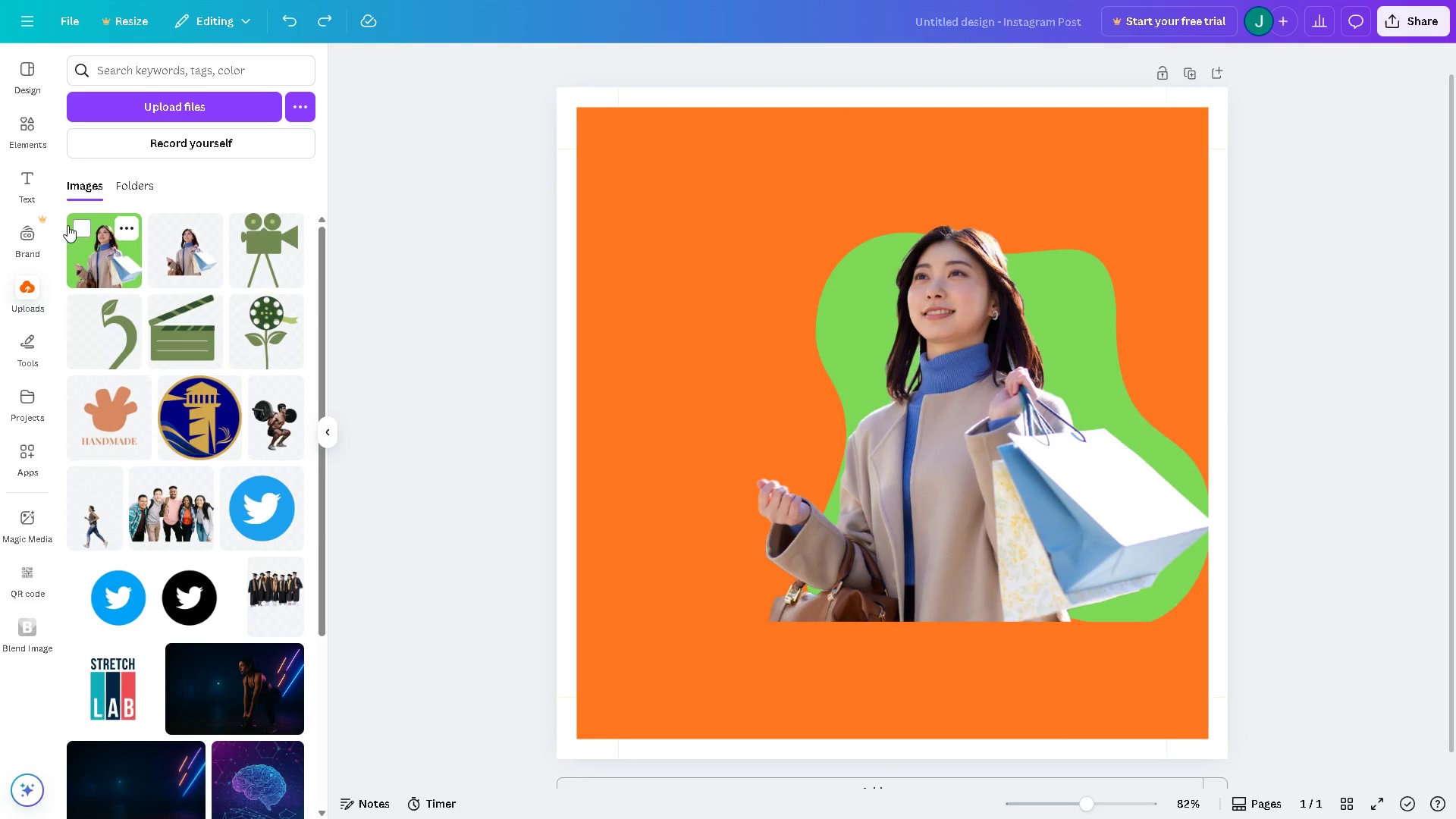 
left_click([27, 135])
 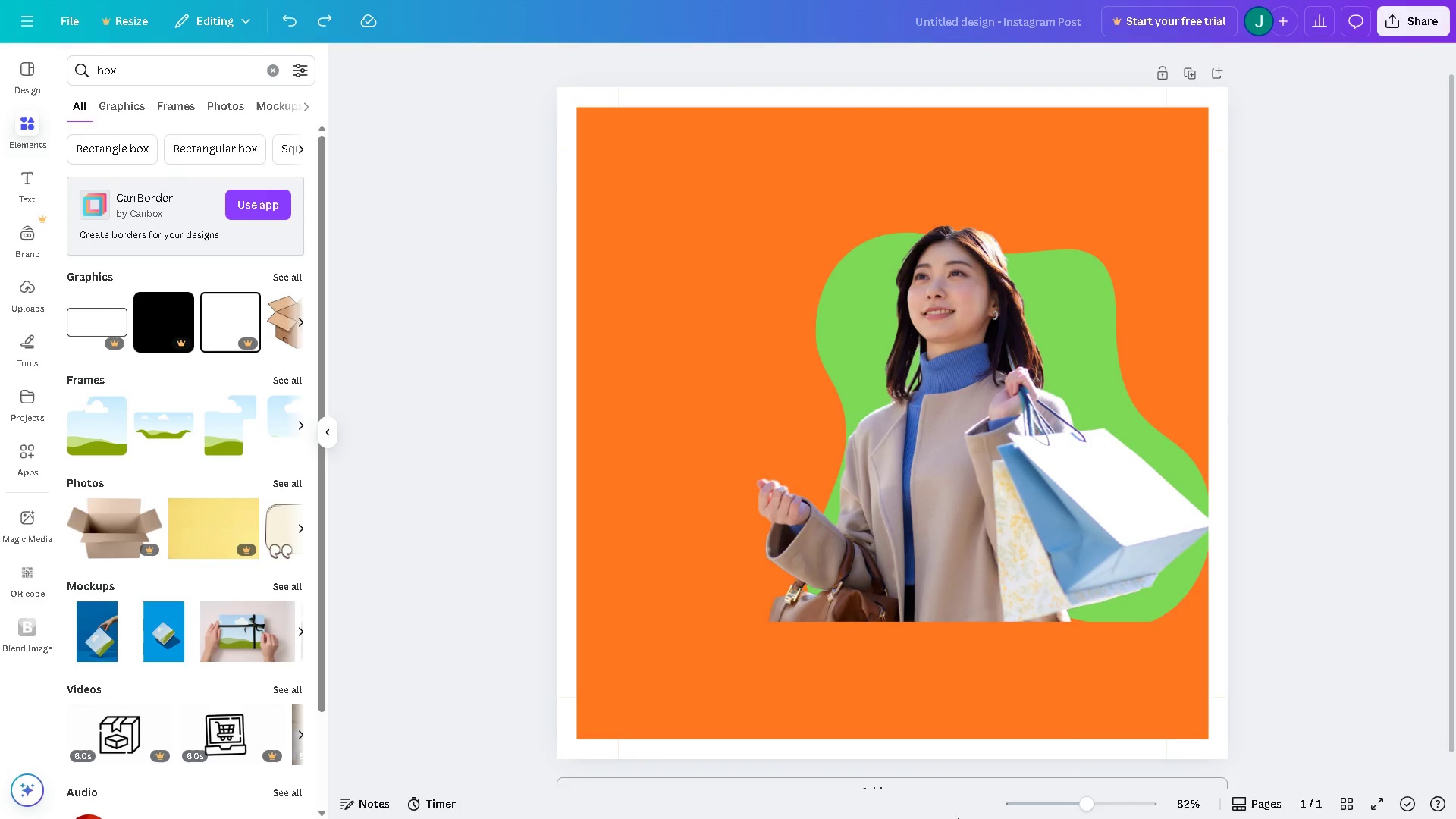 
key(Control+Tab)
 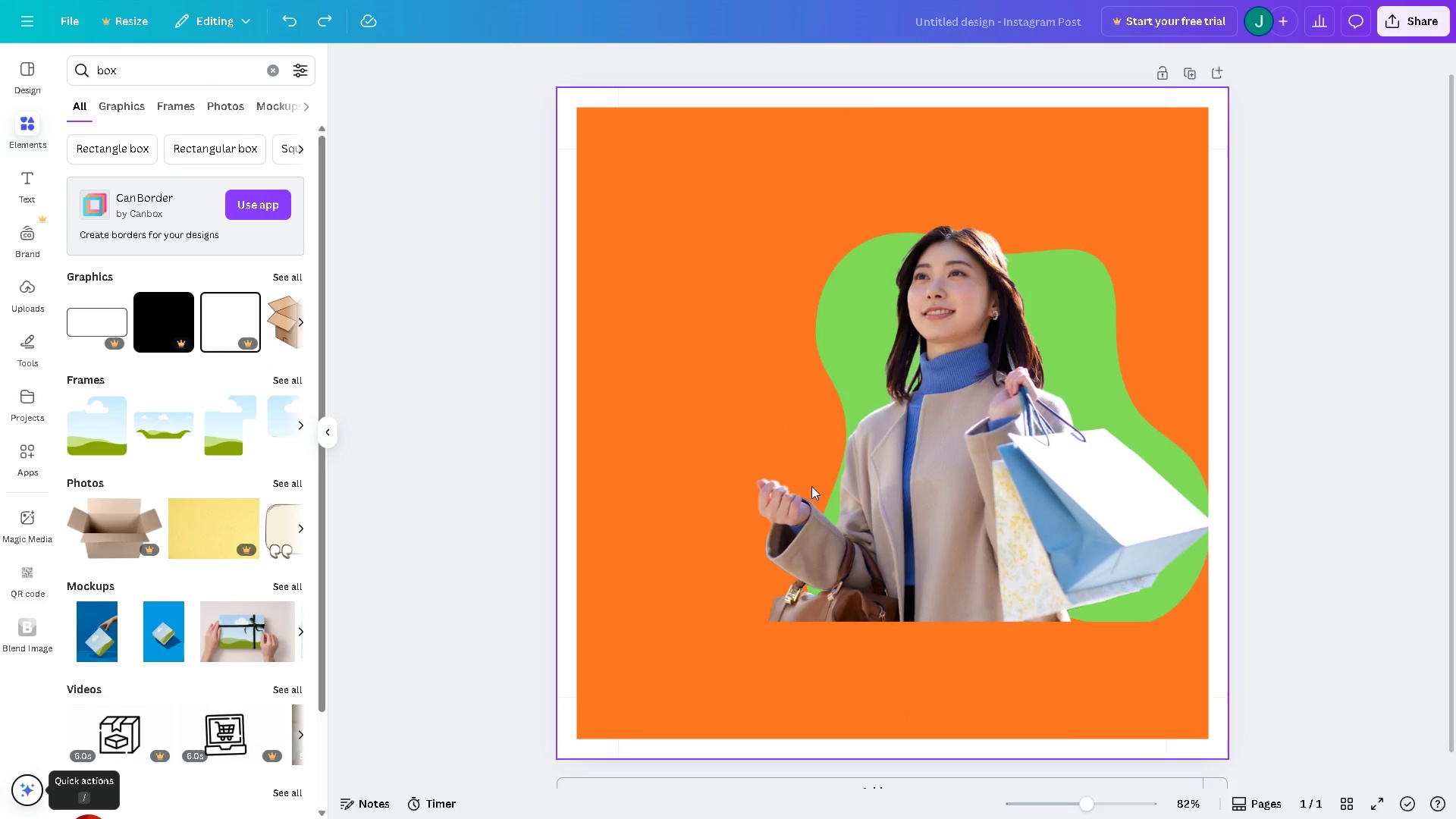 
key(Control+Tab)
 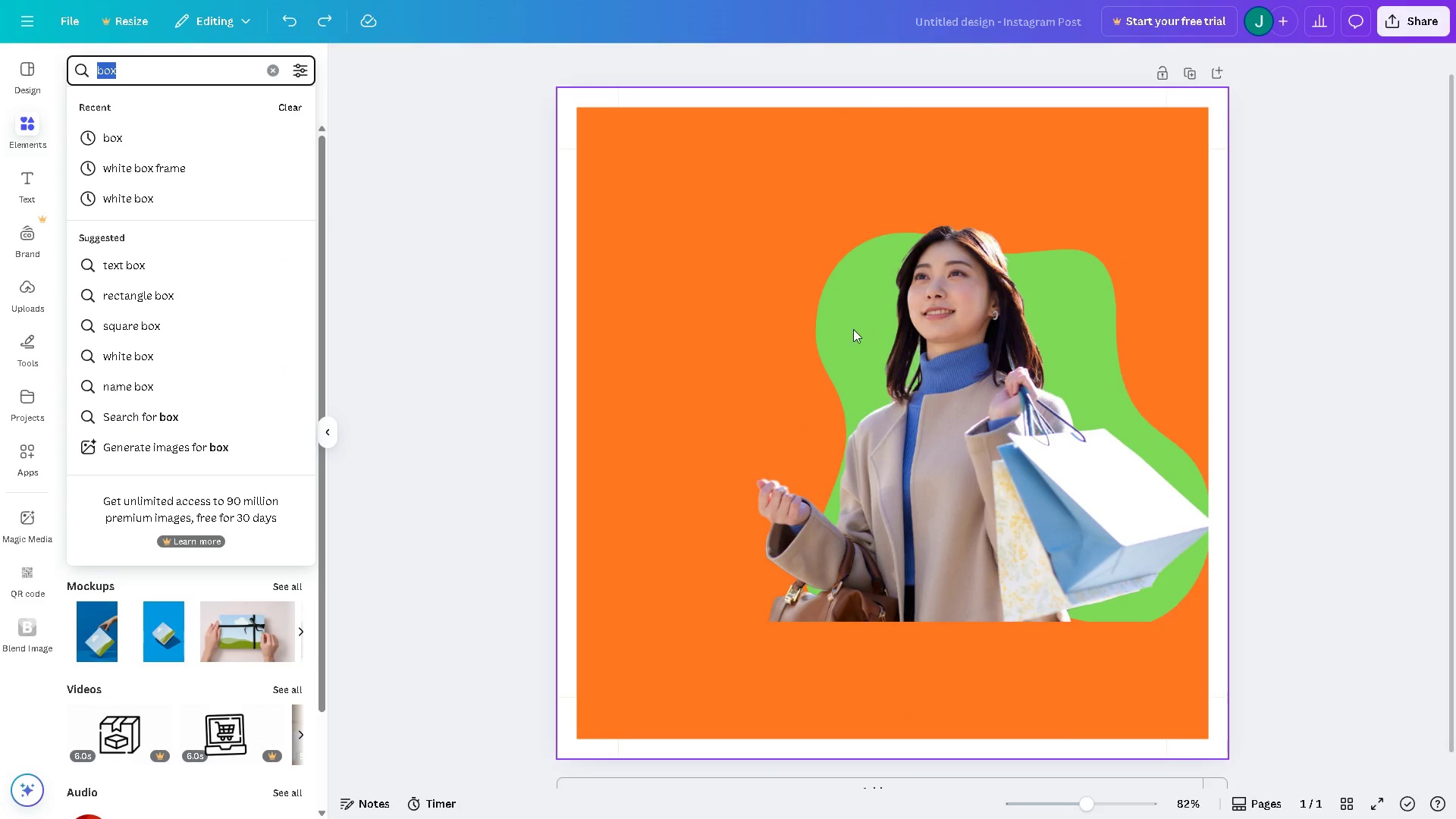 
key(Control+Escape)
 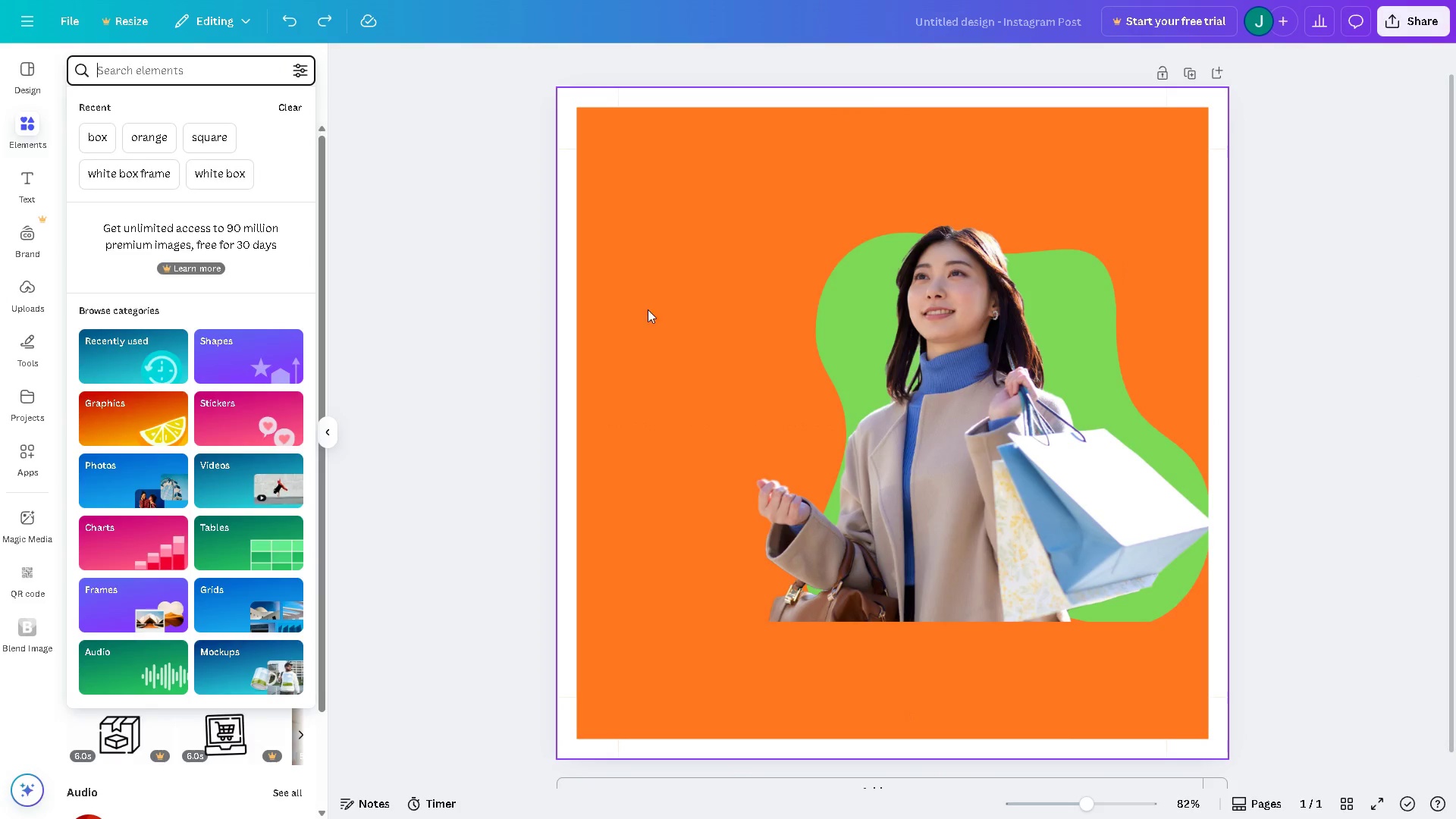 
key(Control+Escape)
 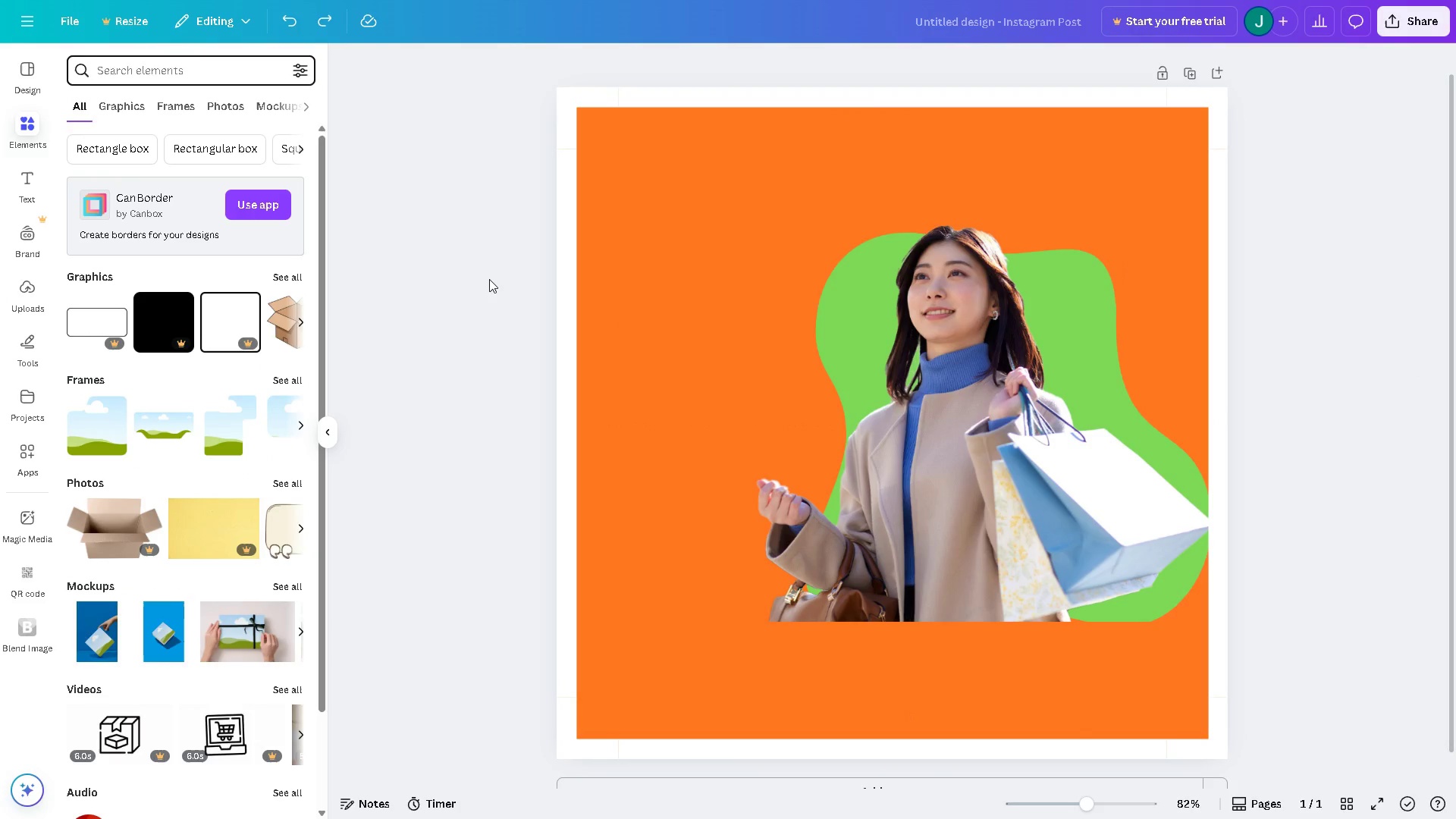 
left_click([489, 279])
 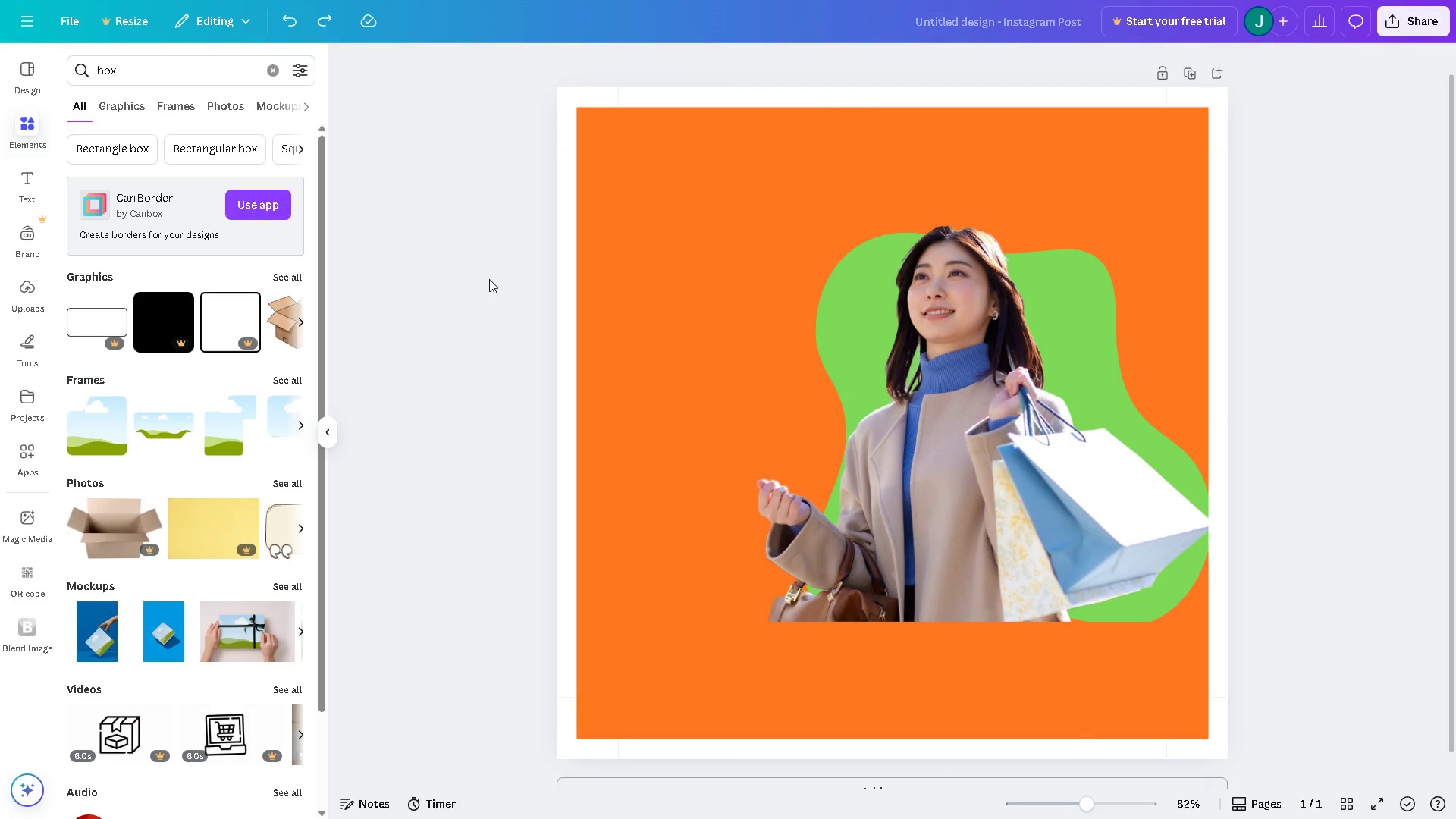 
key(F12)
 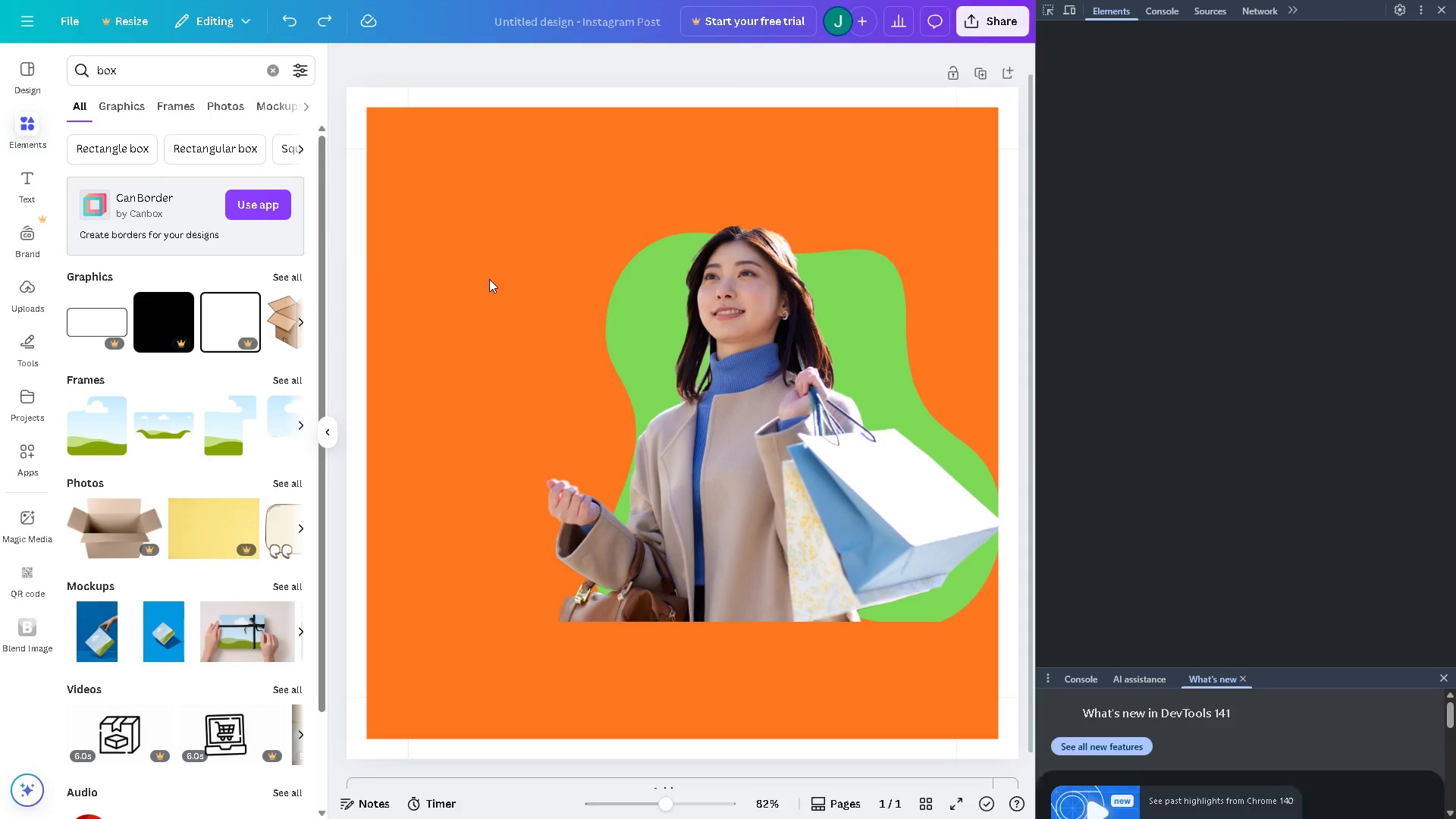 
key(F11)
 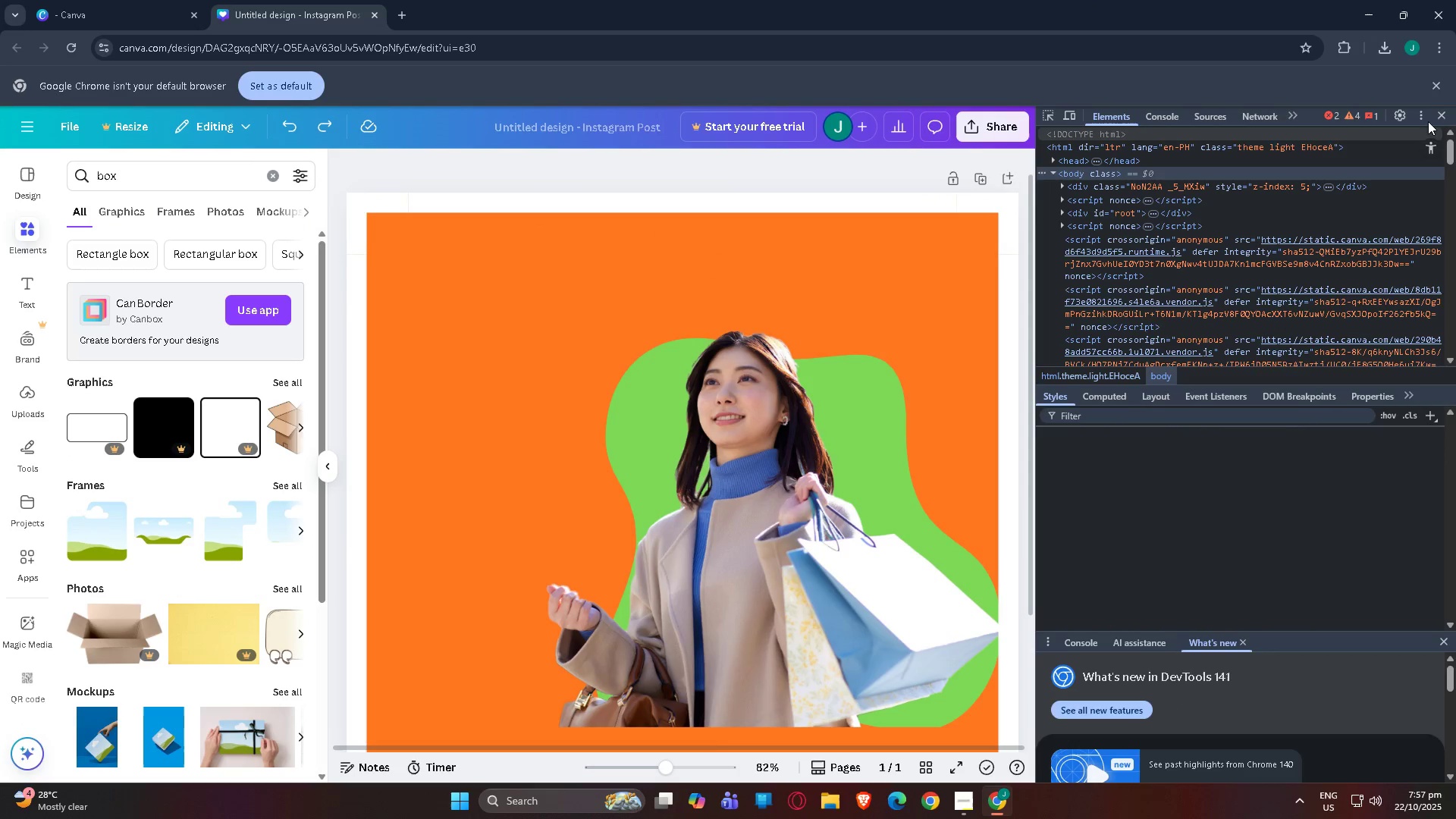 
left_click([1442, 117])
 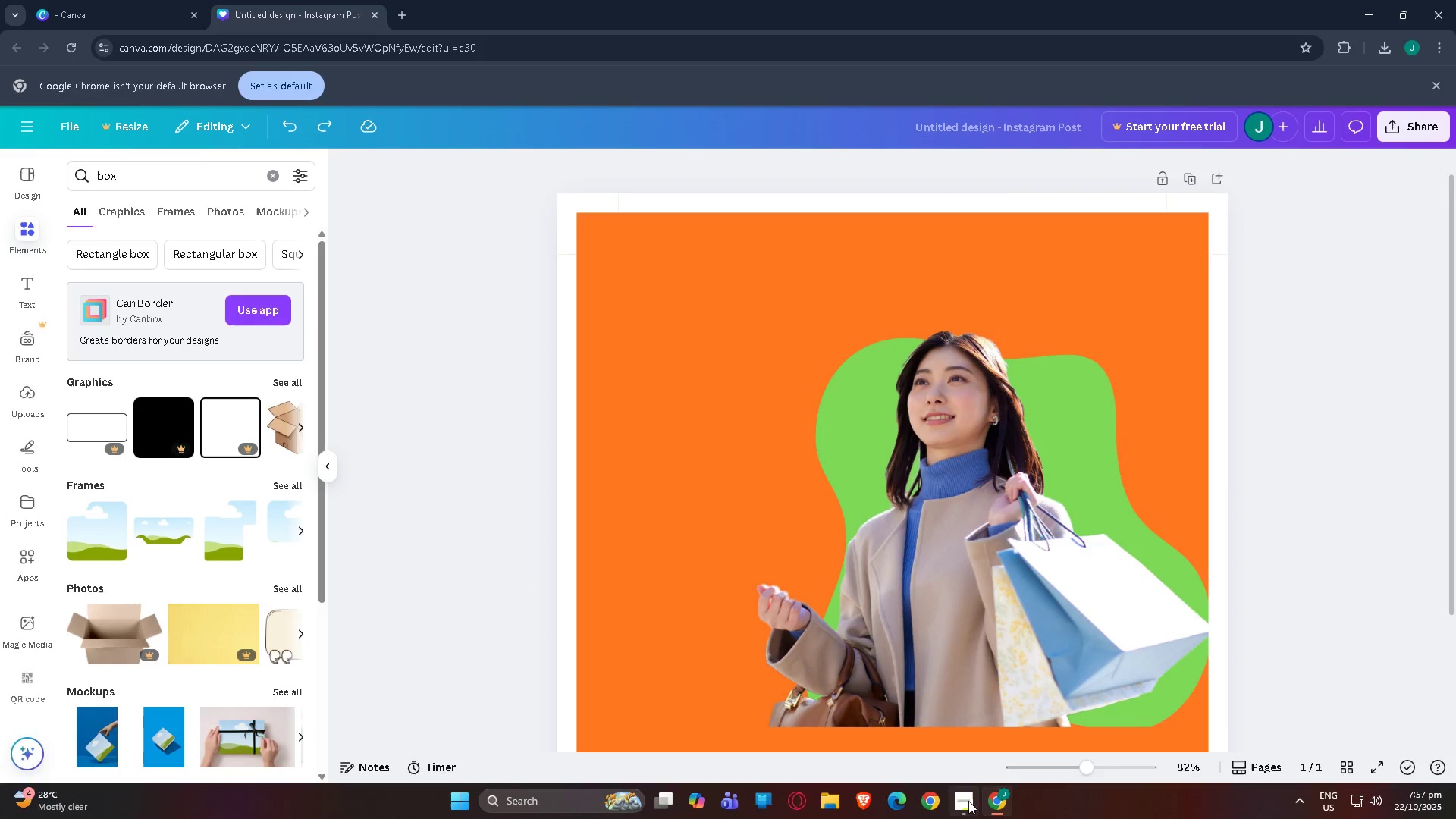 
left_click([968, 800])